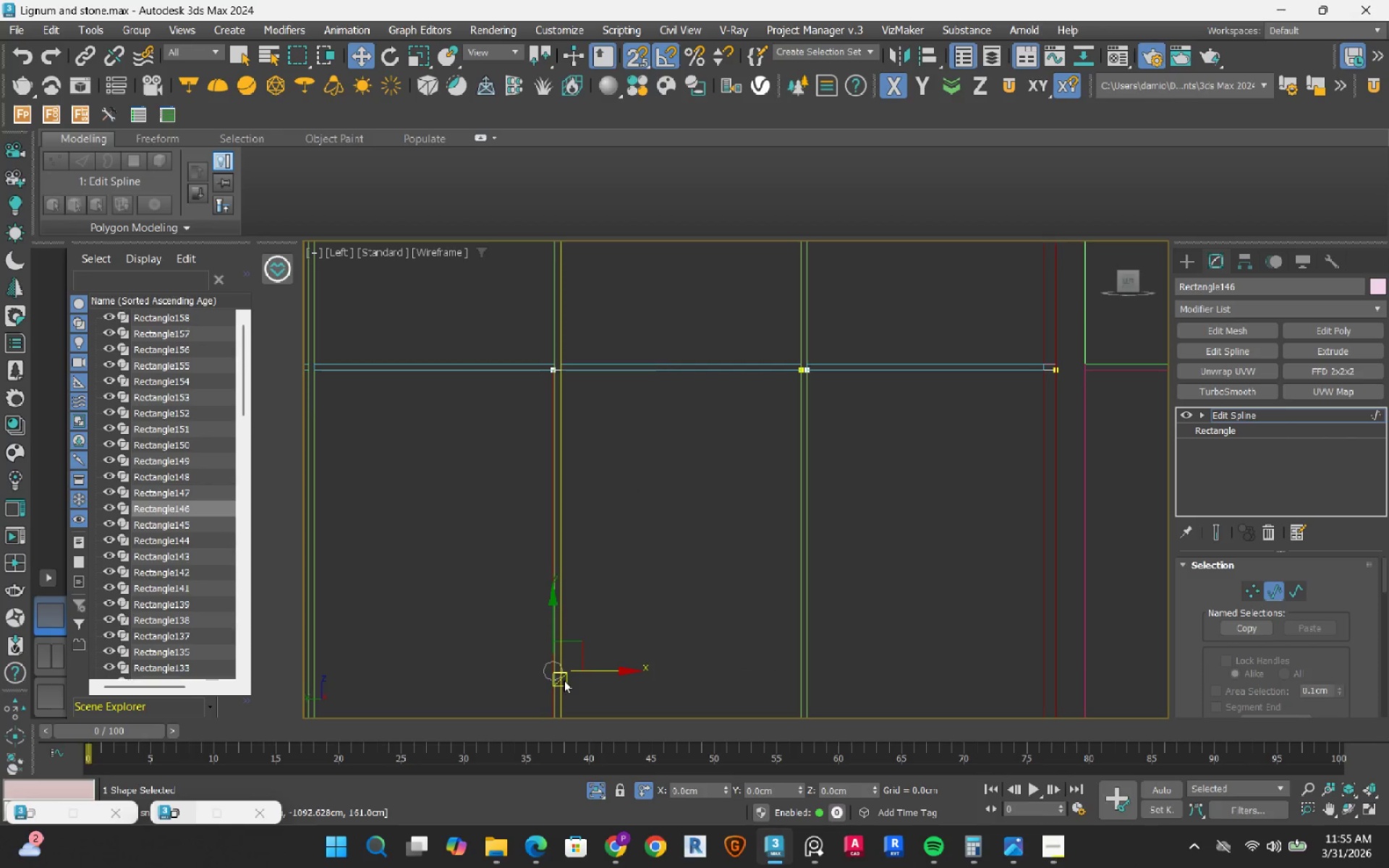 
scroll: coordinate [553, 696], scroll_direction: up, amount: 3.0
 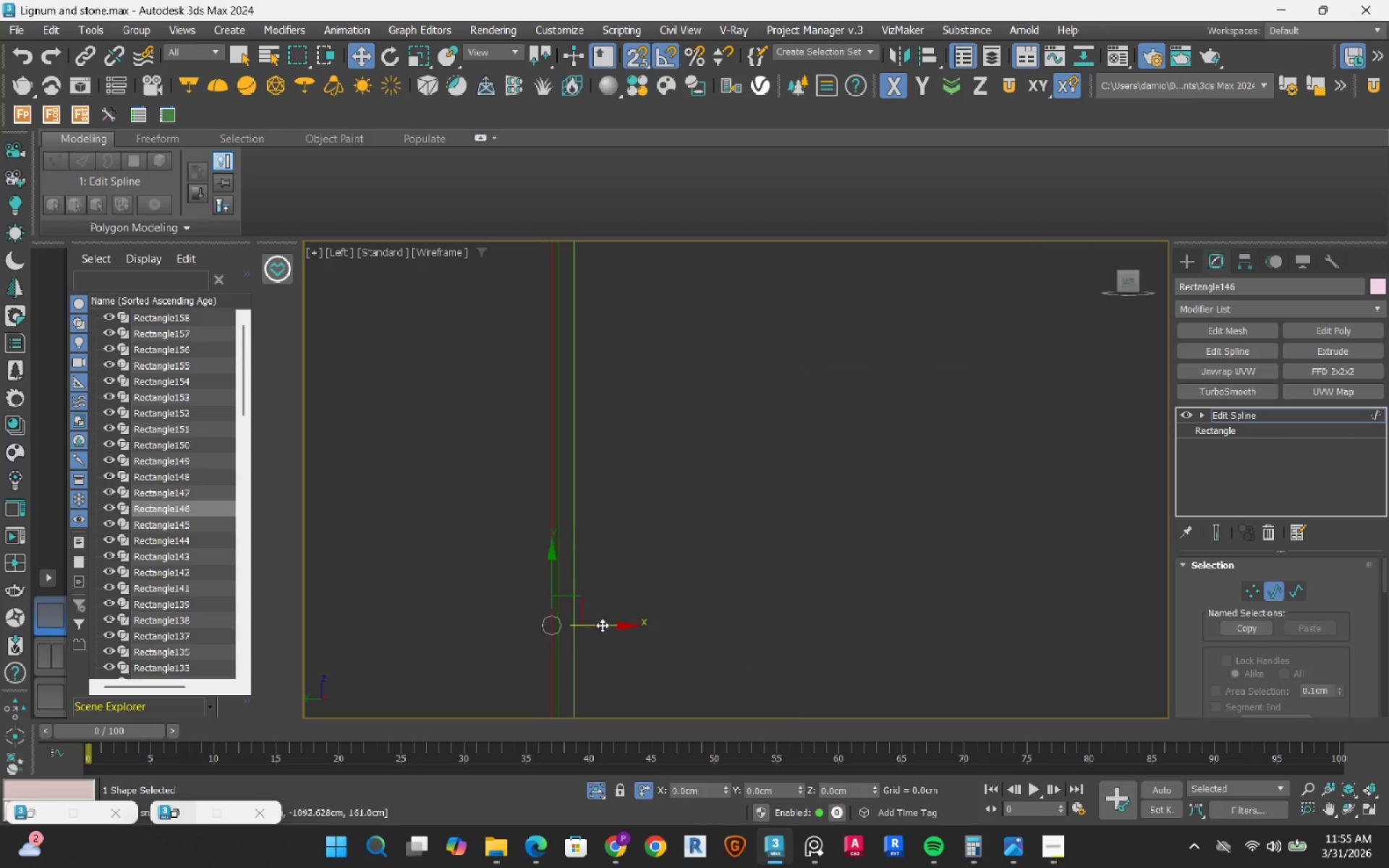 
left_click_drag(start_coordinate=[600, 624], to_coordinate=[590, 603])
 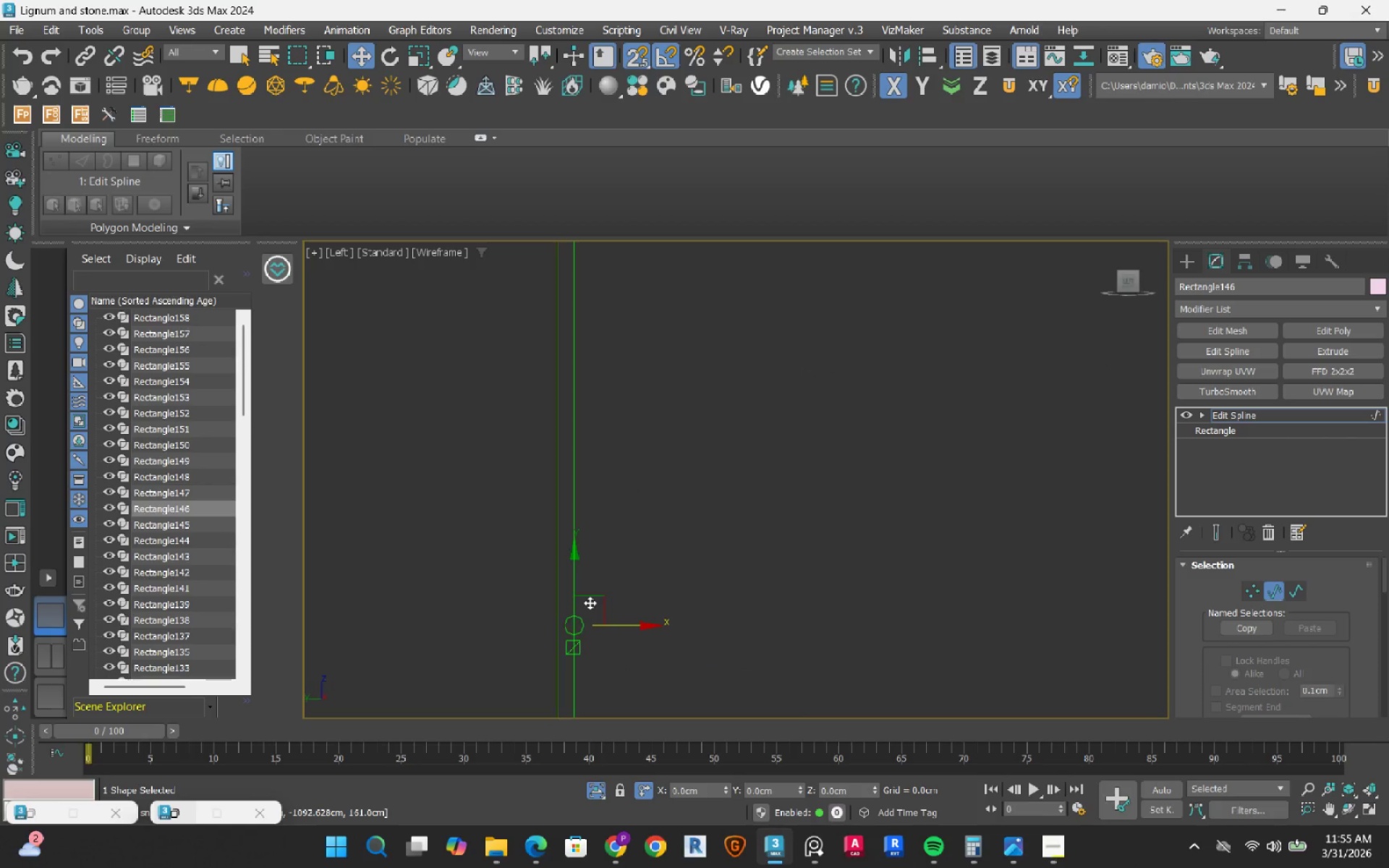 
scroll: coordinate [590, 603], scroll_direction: down, amount: 3.0
 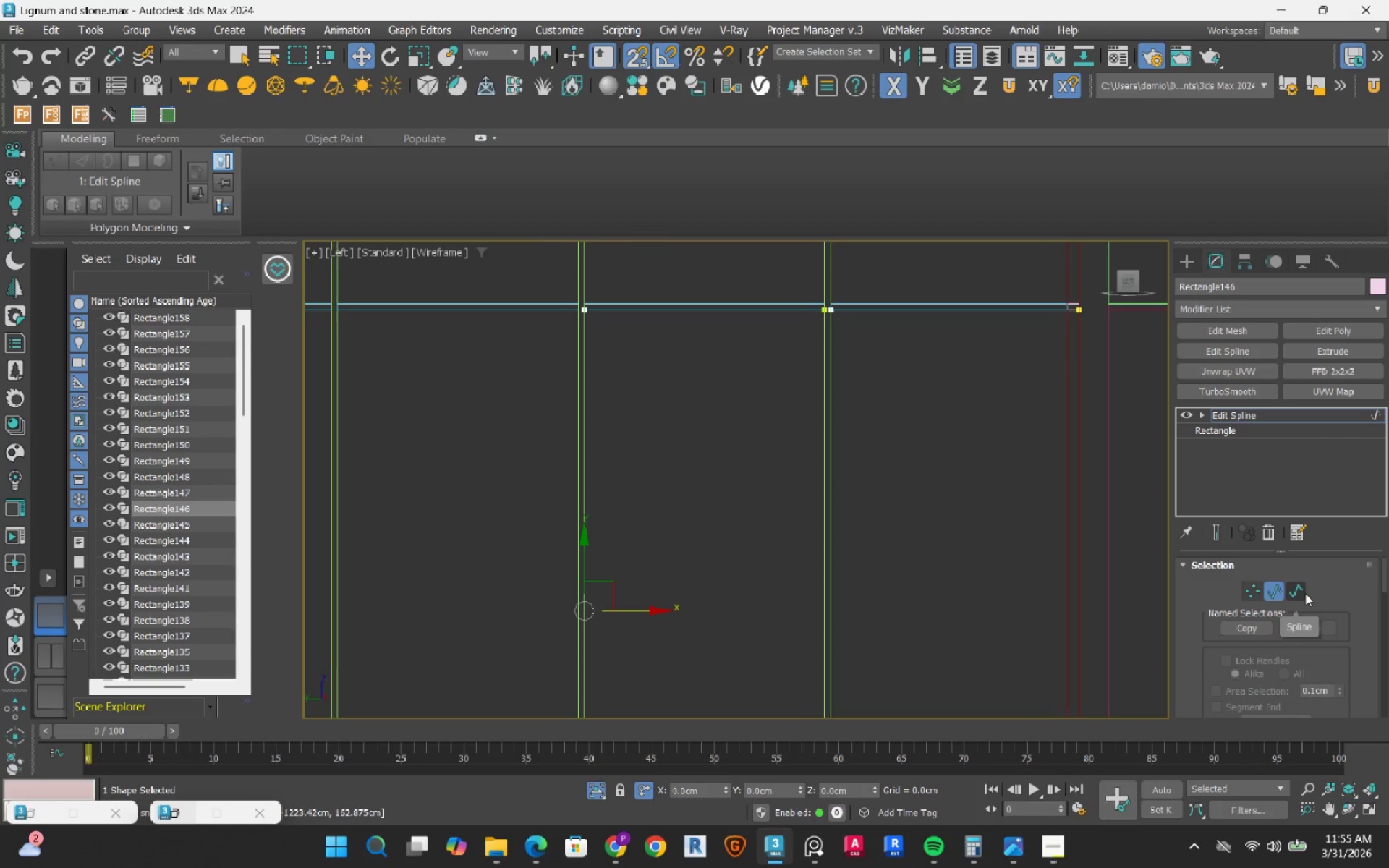 
left_click([1299, 591])
 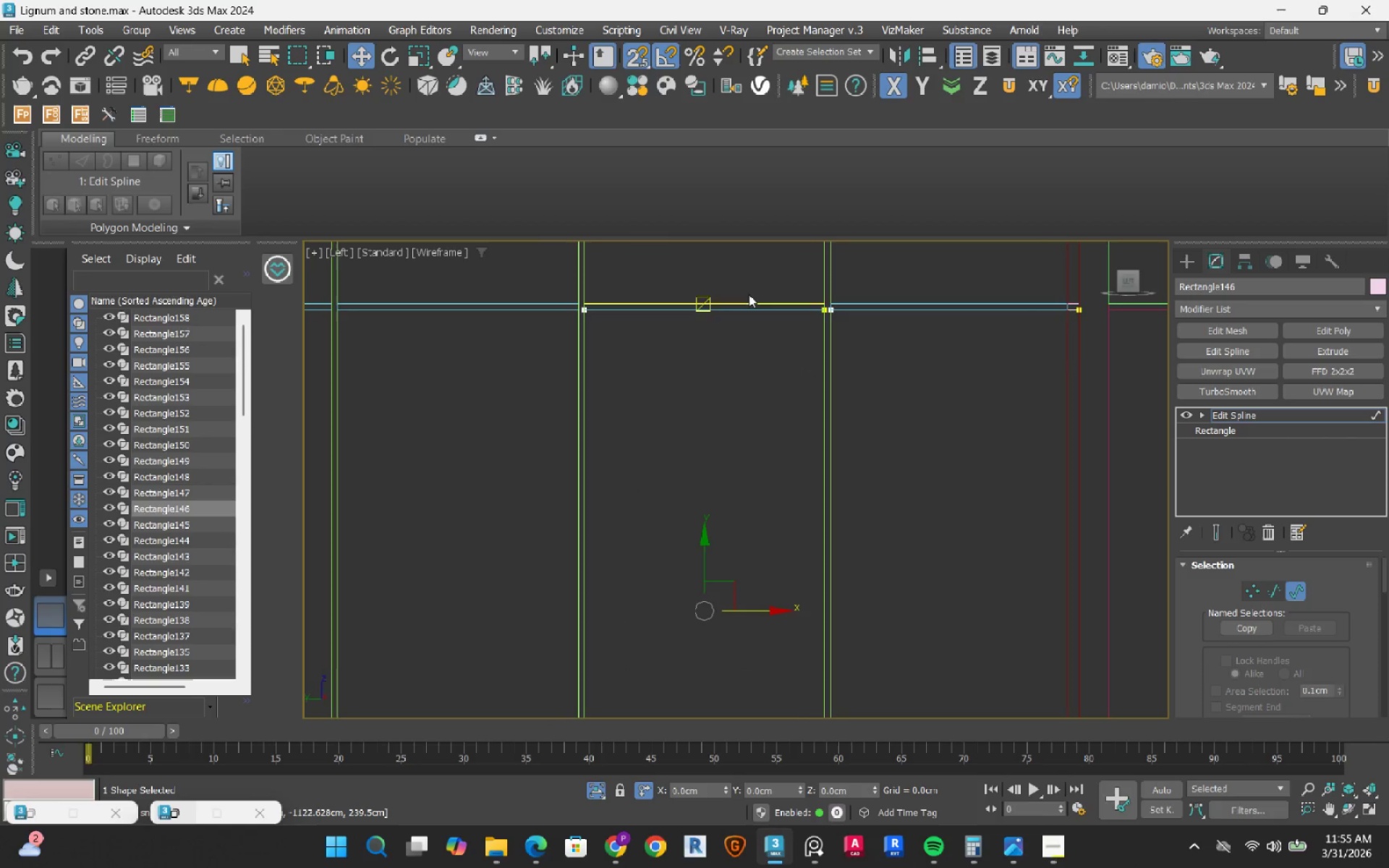 
left_click_drag(start_coordinate=[754, 268], to_coordinate=[655, 468])
 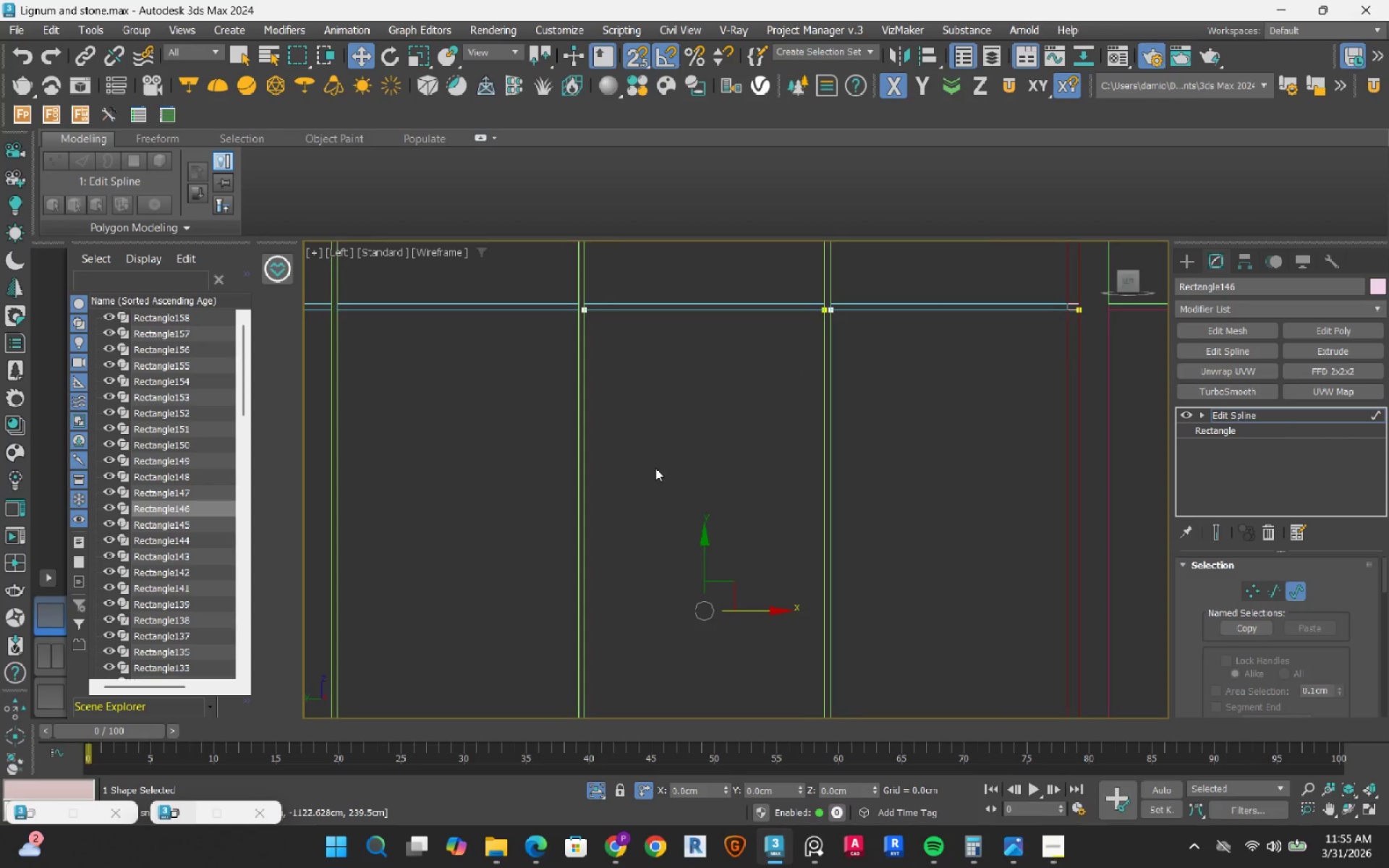 
scroll: coordinate [655, 468], scroll_direction: down, amount: 2.0
 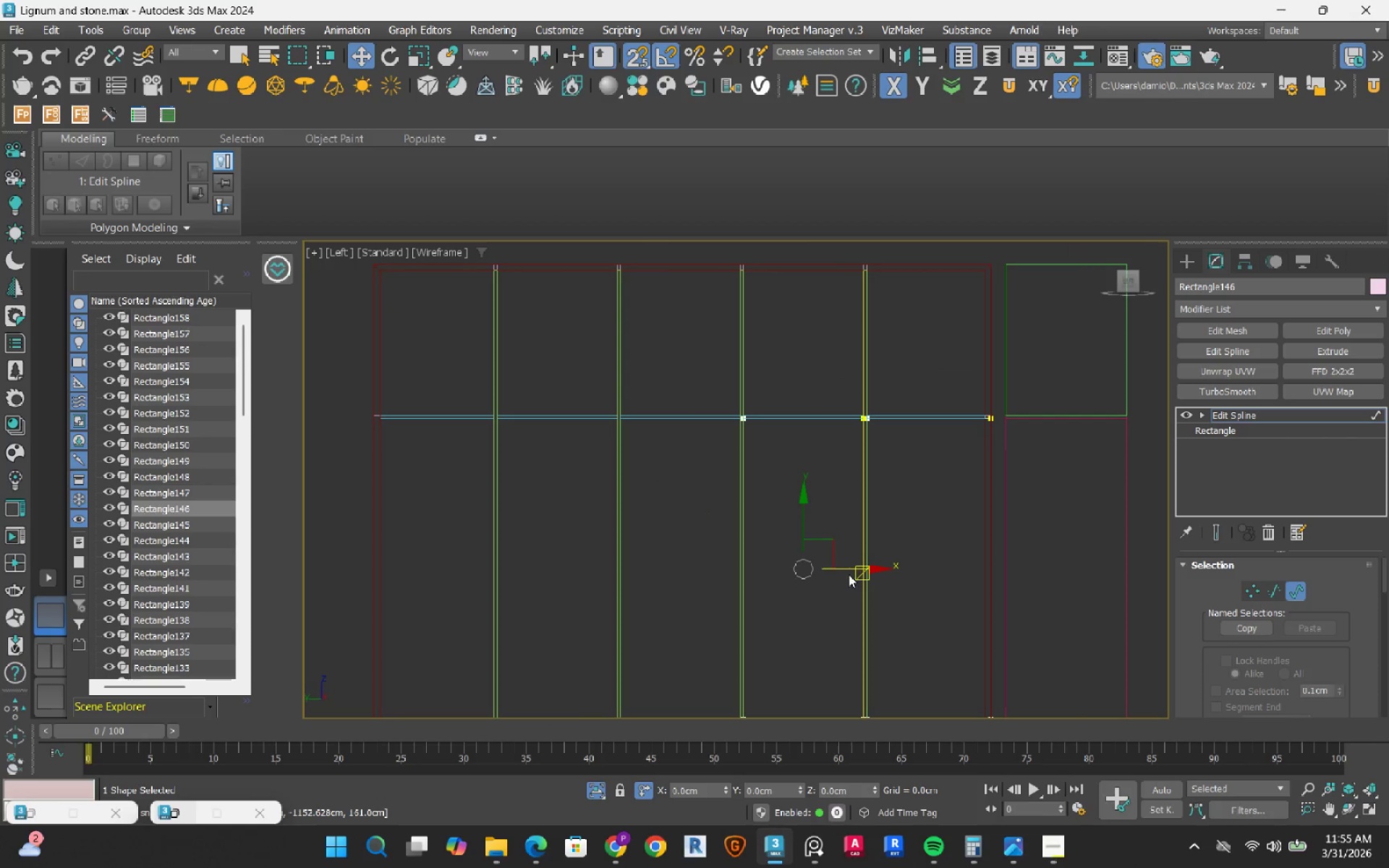 
hold_key(key=ShiftLeft, duration=1.36)
left_click_drag(start_coordinate=[849, 568], to_coordinate=[690, 422])
 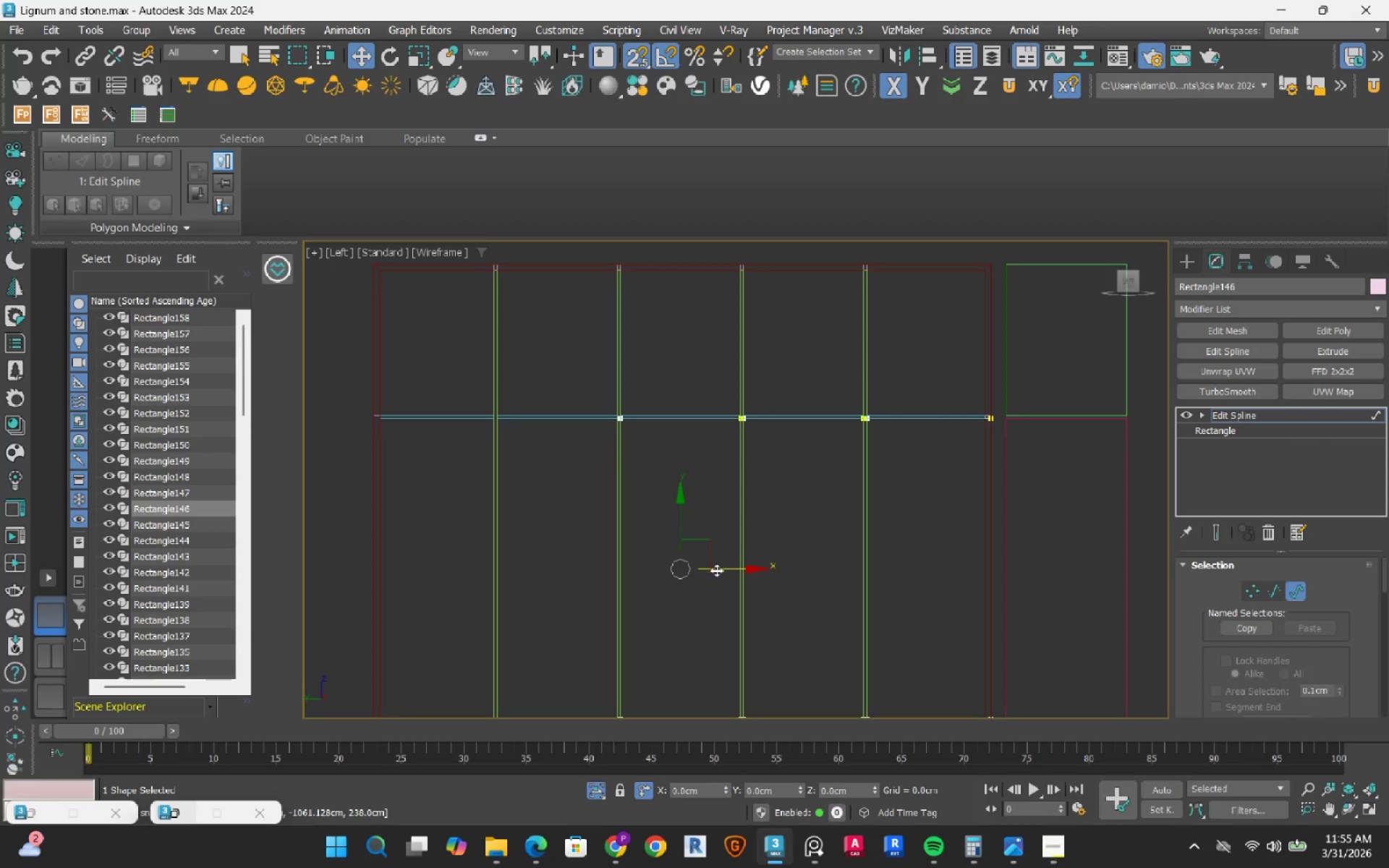 
hold_key(key=ShiftLeft, duration=1.15)
left_click_drag(start_coordinate=[723, 570], to_coordinate=[549, 417])
 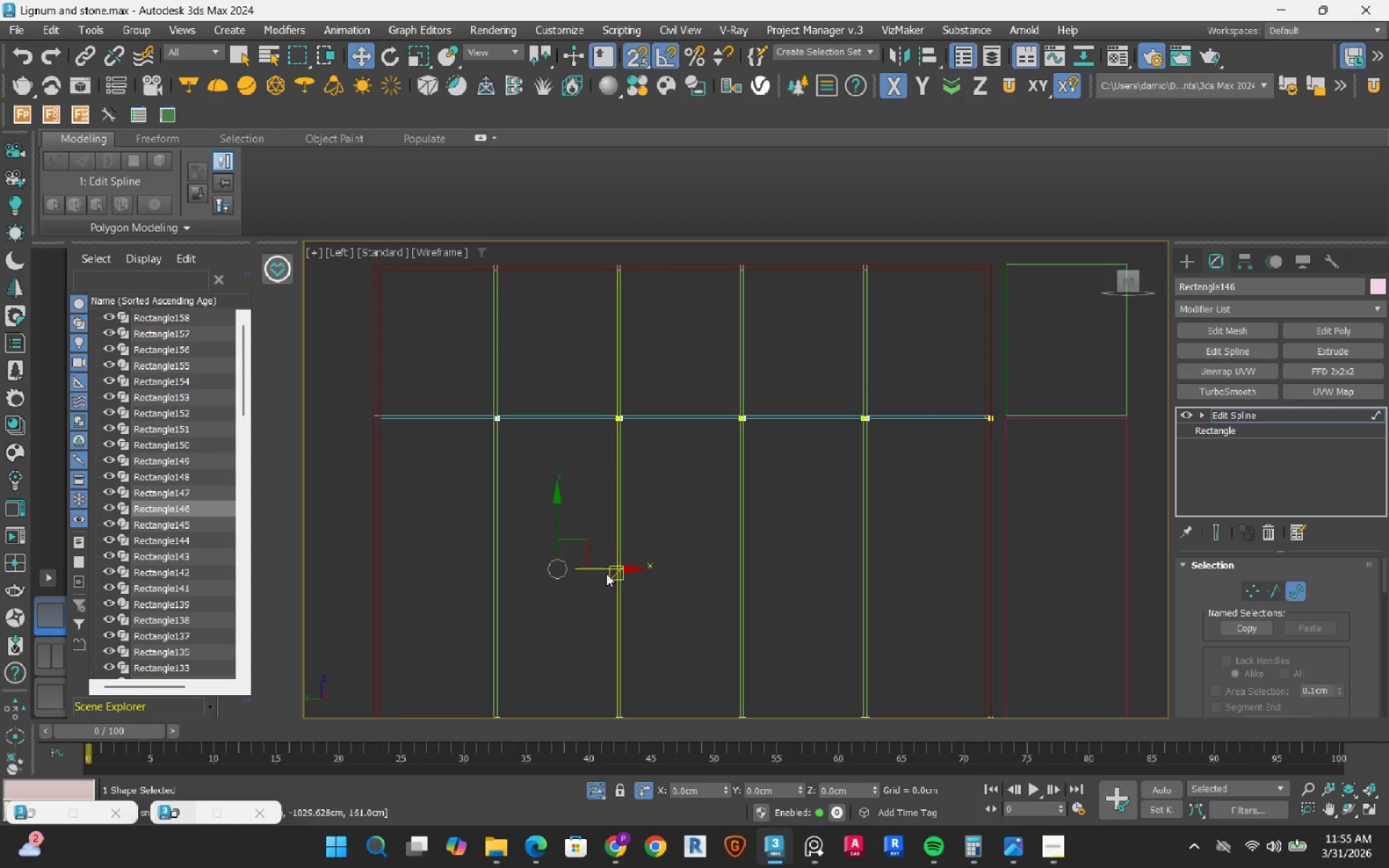 
hold_key(key=ShiftLeft, duration=1.5)
left_click_drag(start_coordinate=[608, 569], to_coordinate=[420, 436])
 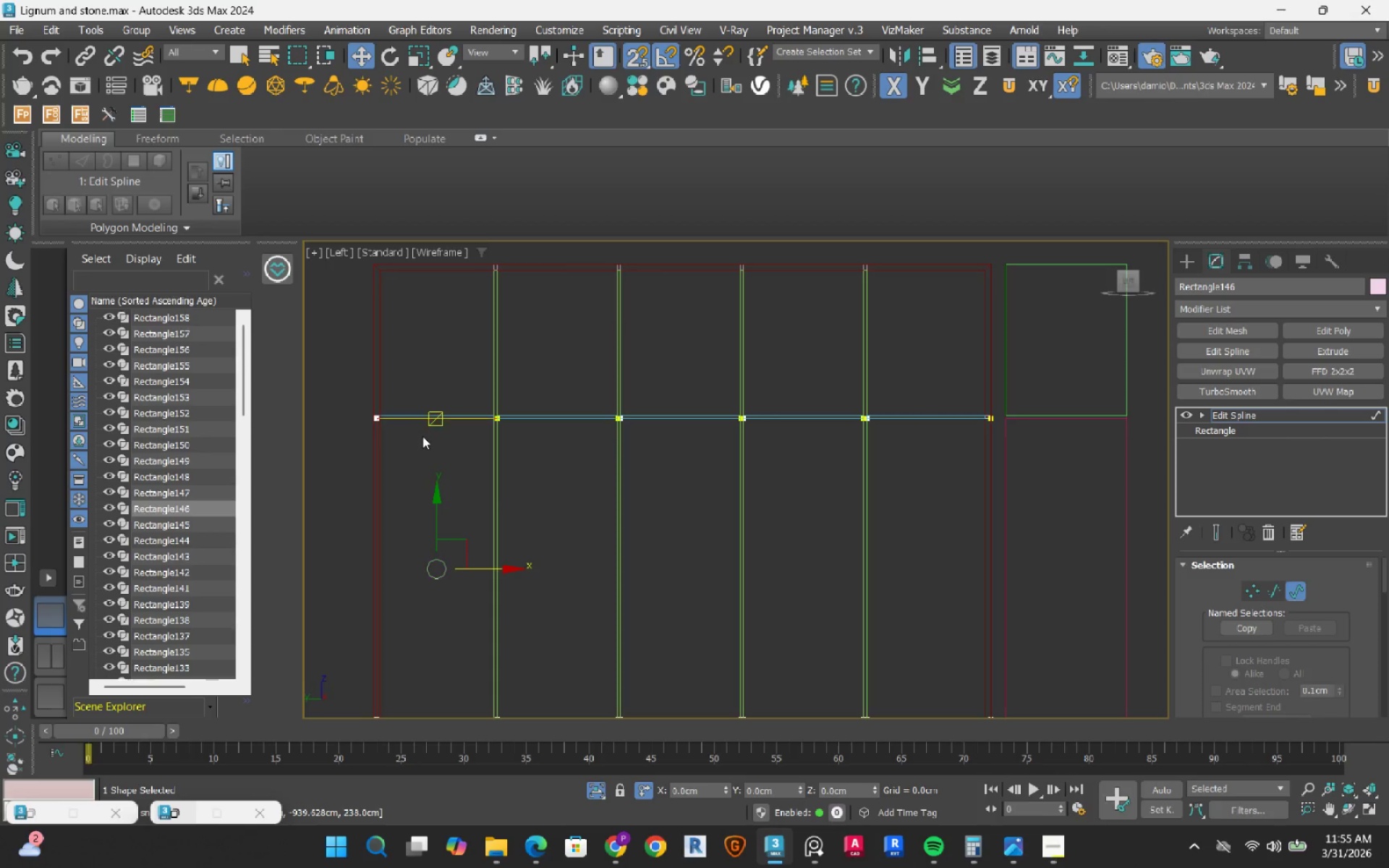 
hold_key(key=ShiftLeft, duration=1.51)
 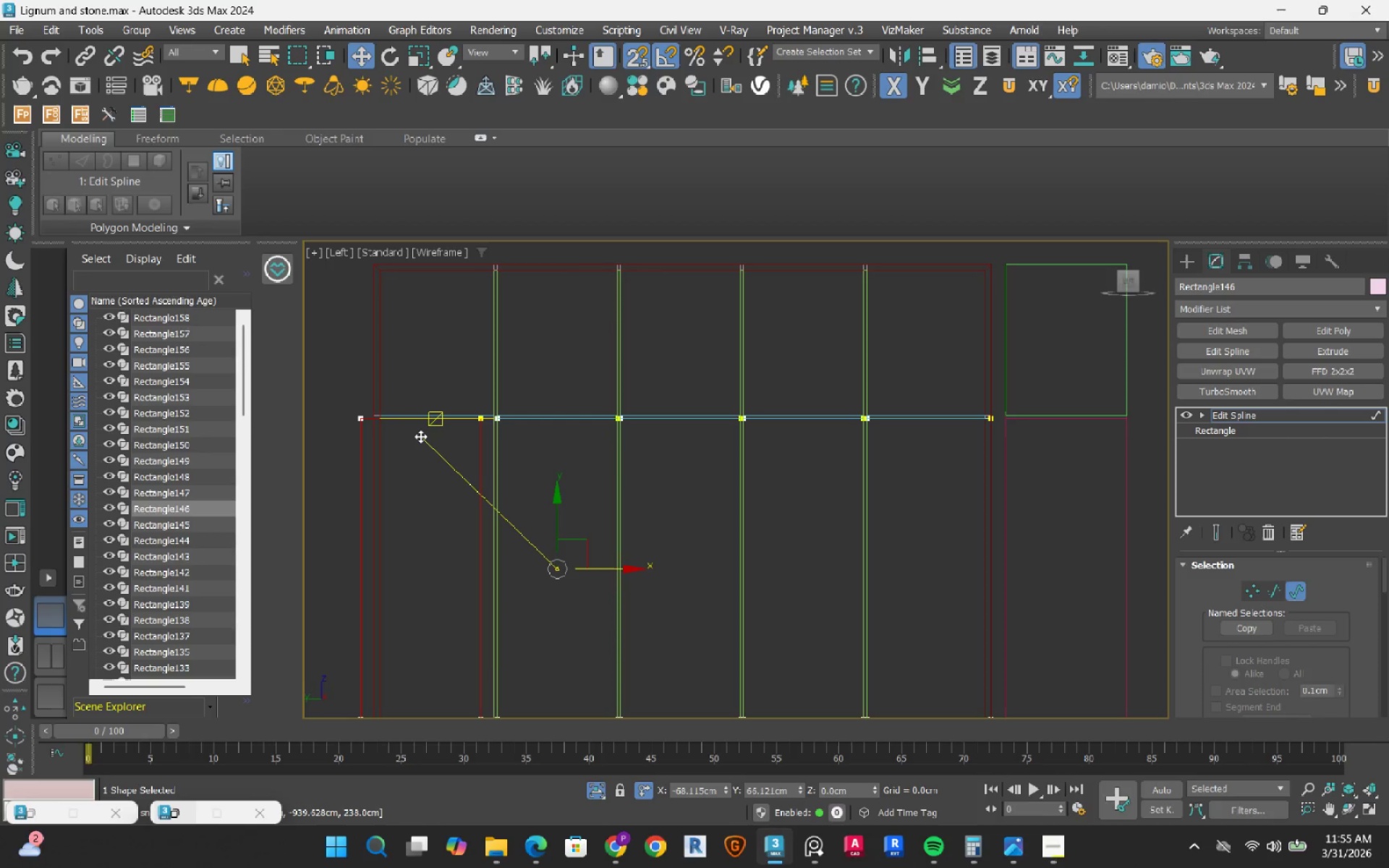 
hold_key(key=ShiftLeft, duration=0.84)
 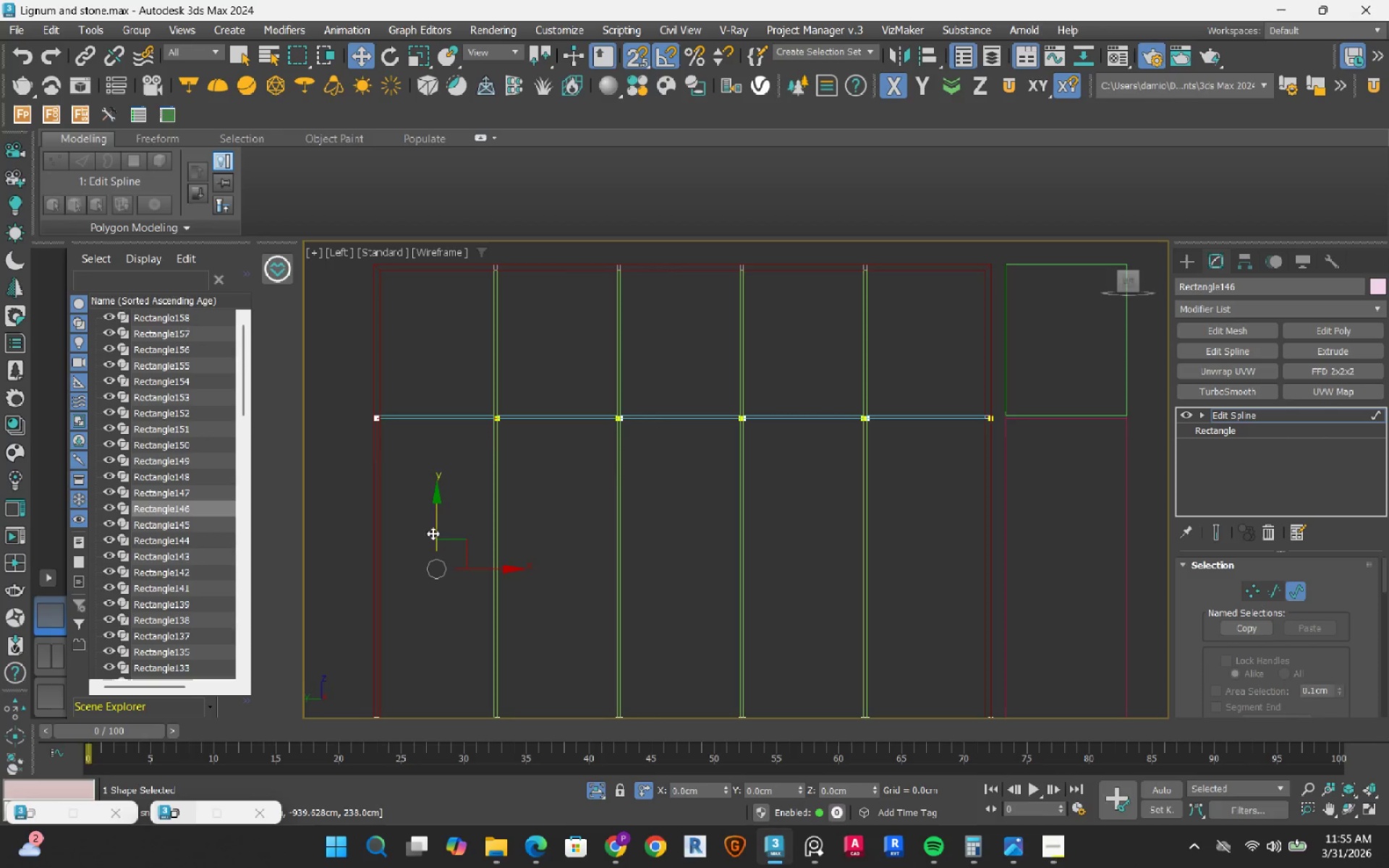 
scroll: coordinate [583, 494], scroll_direction: up, amount: 8.0
 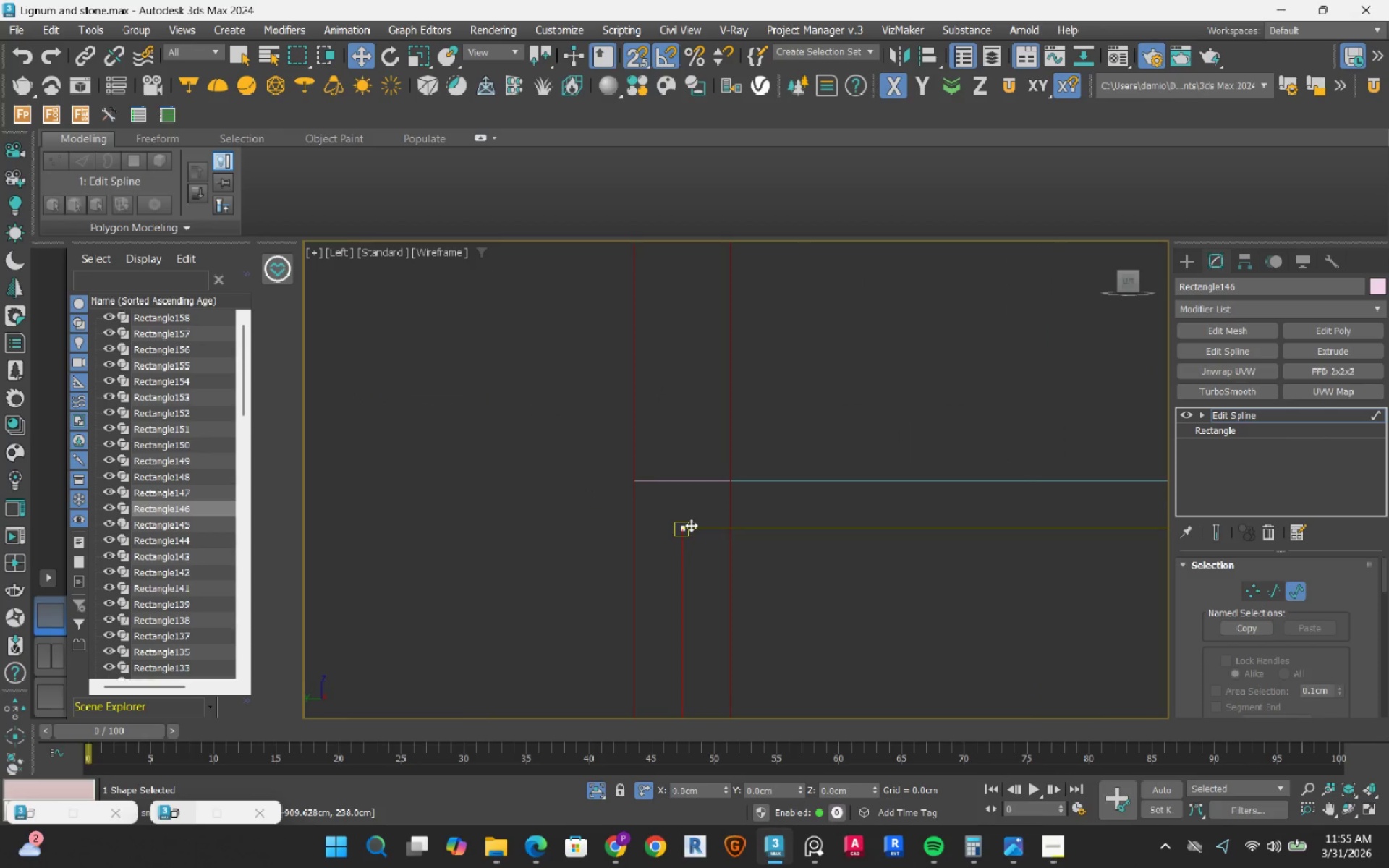 
left_click_drag(start_coordinate=[691, 525], to_coordinate=[645, 488])
 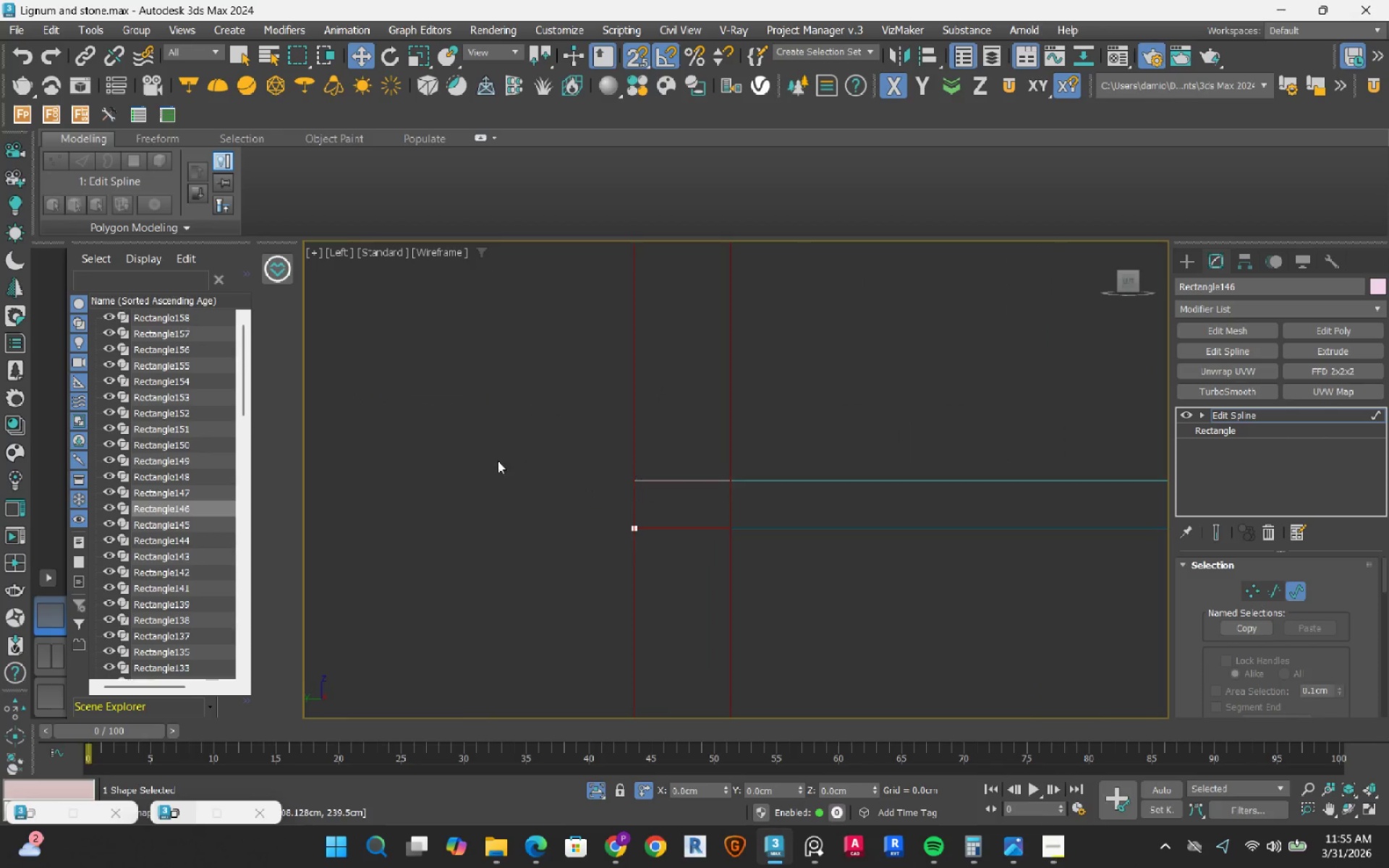 
scroll: coordinate [781, 451], scroll_direction: down, amount: 10.0
 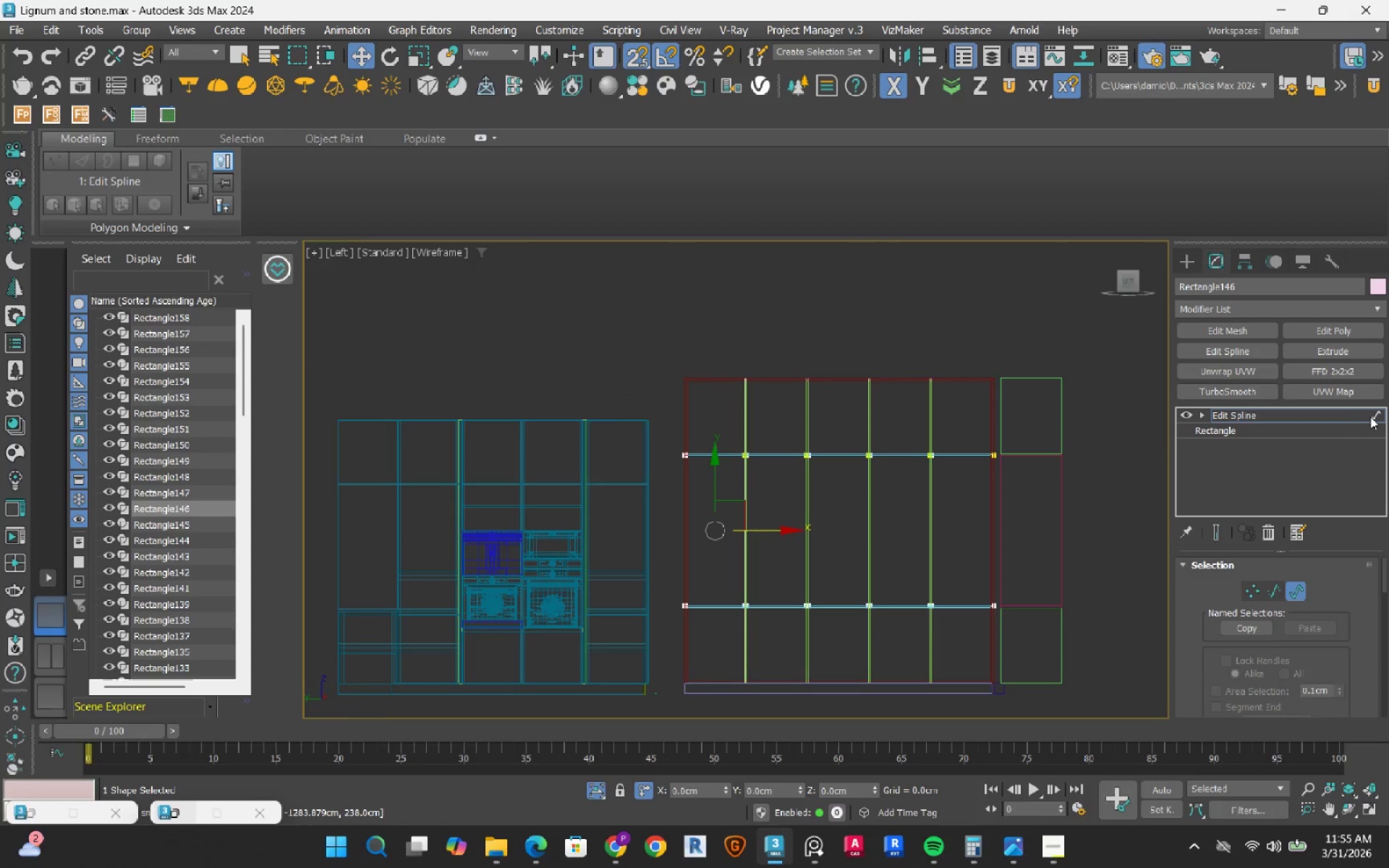 
left_click([1371, 416])
 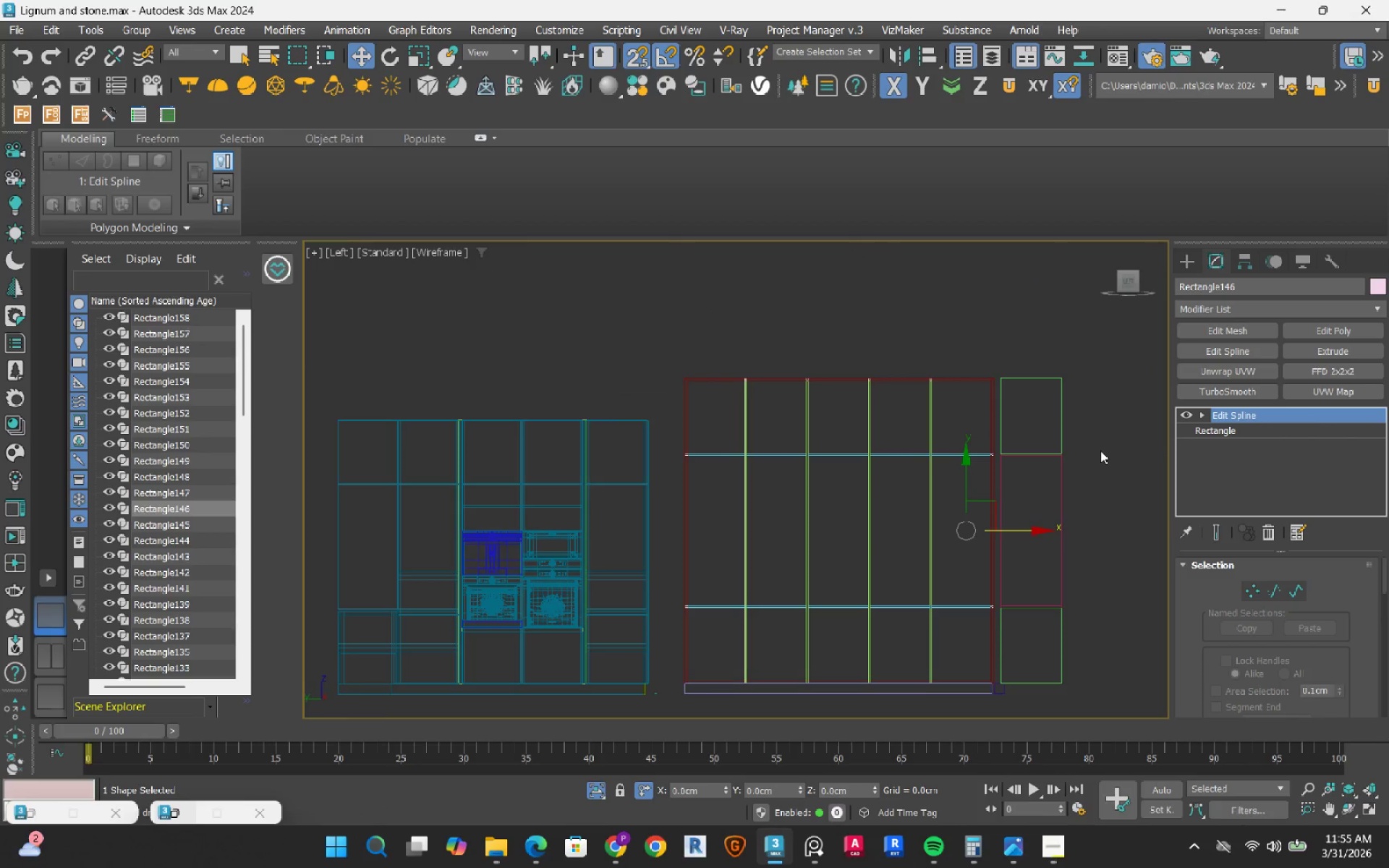 
key(S)
 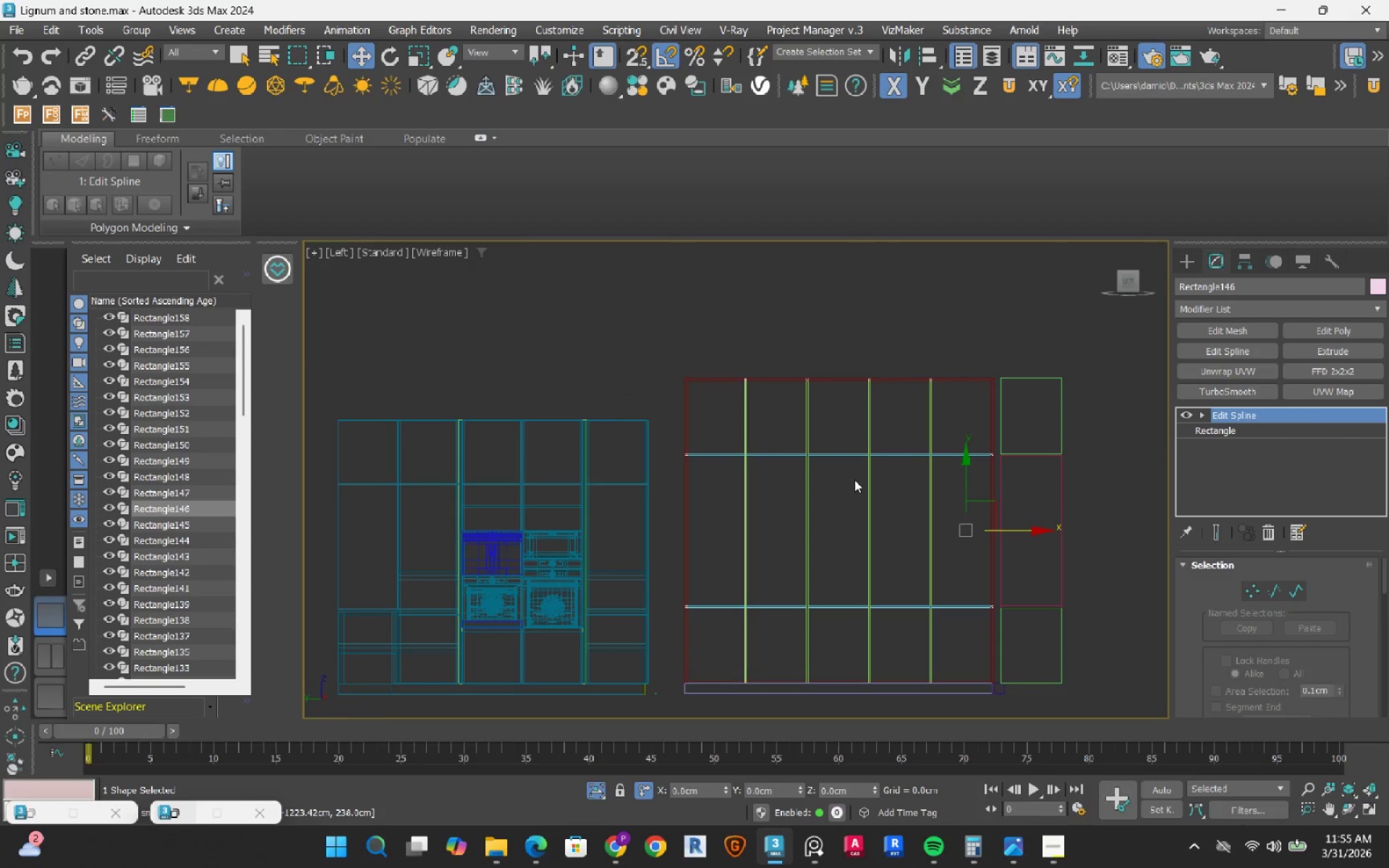 
hold_key(key=AltLeft, duration=0.68)
 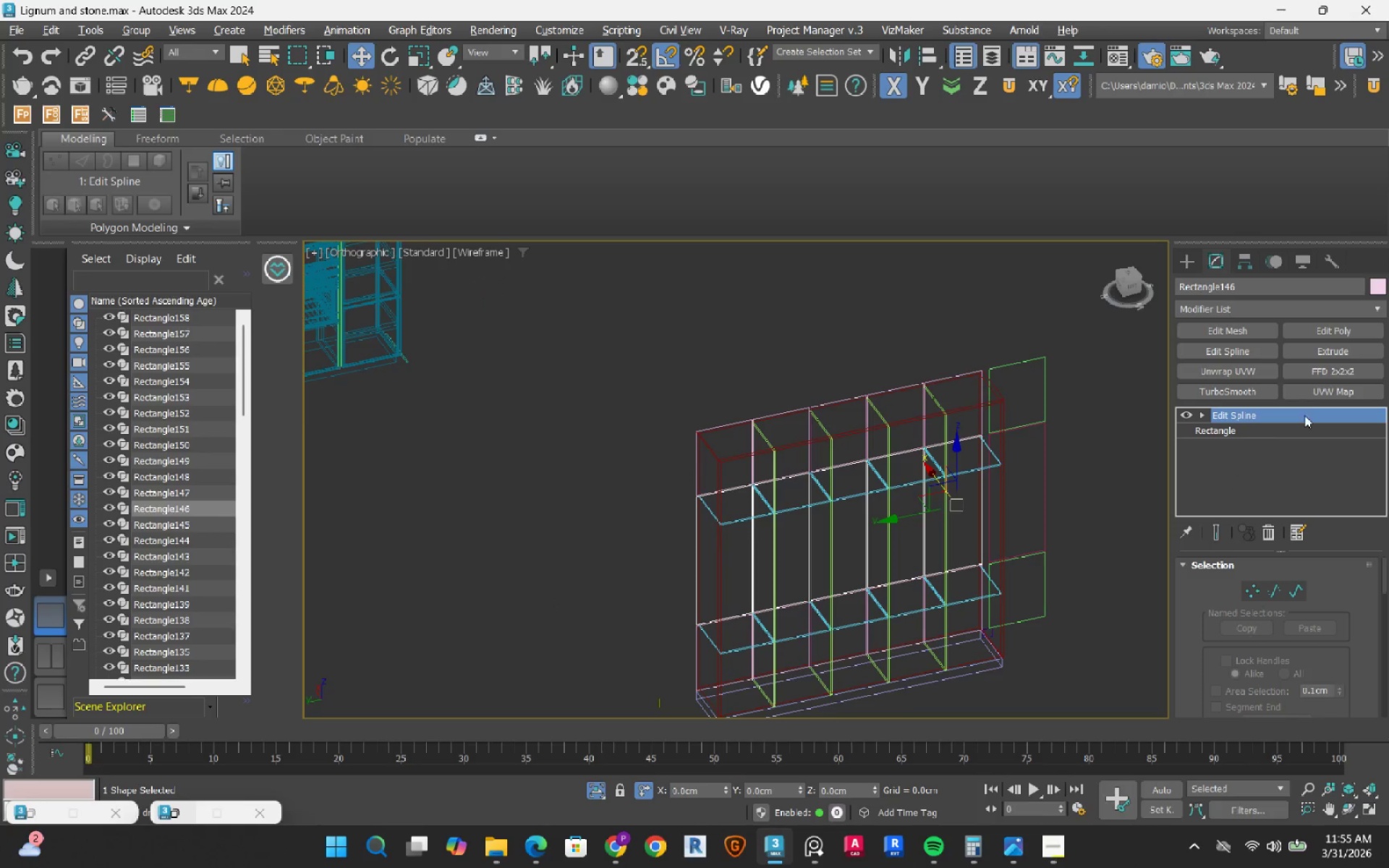 
left_click([1338, 346])
 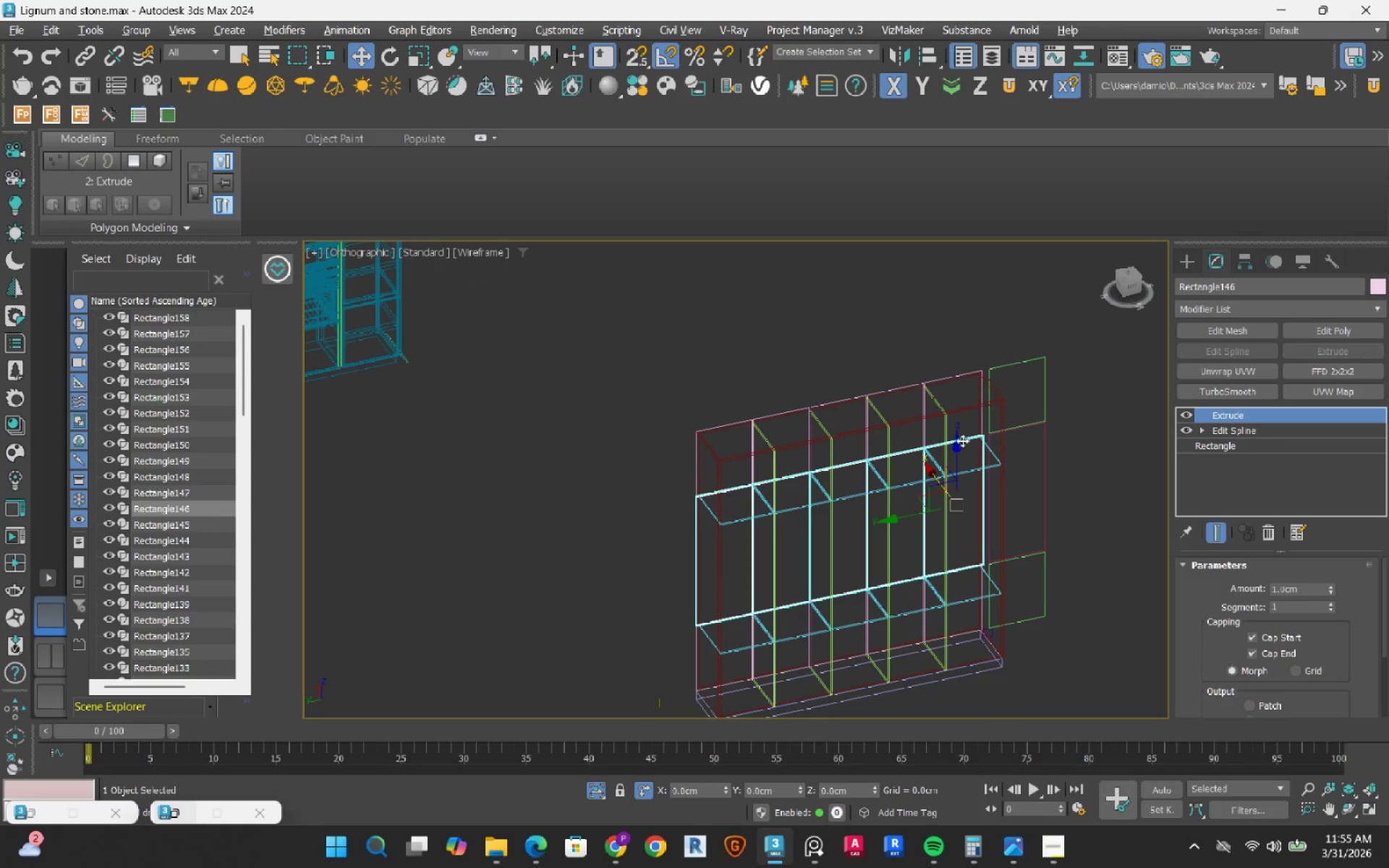 
scroll: coordinate [683, 416], scroll_direction: up, amount: 6.0
 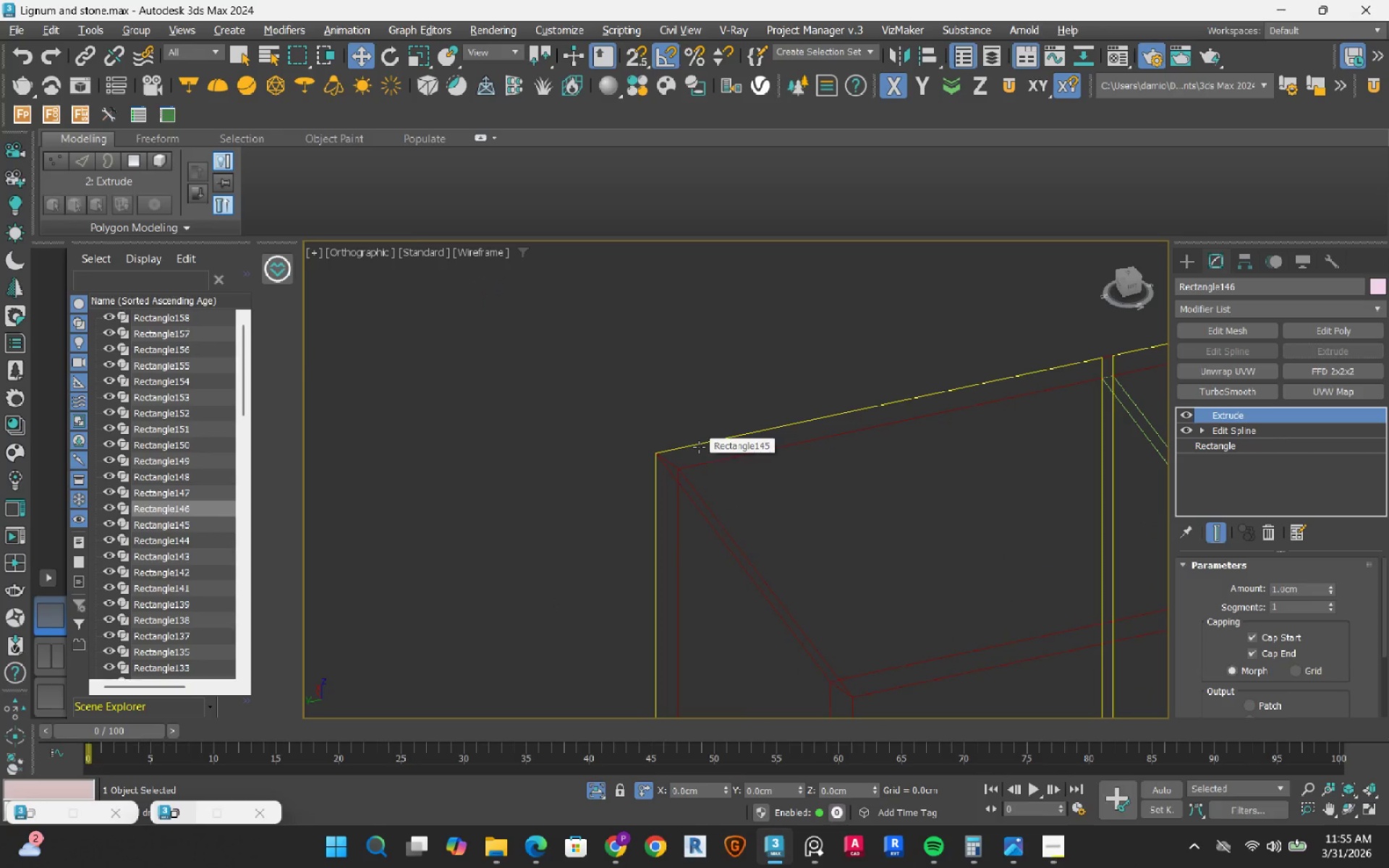 
left_click([699, 447])
 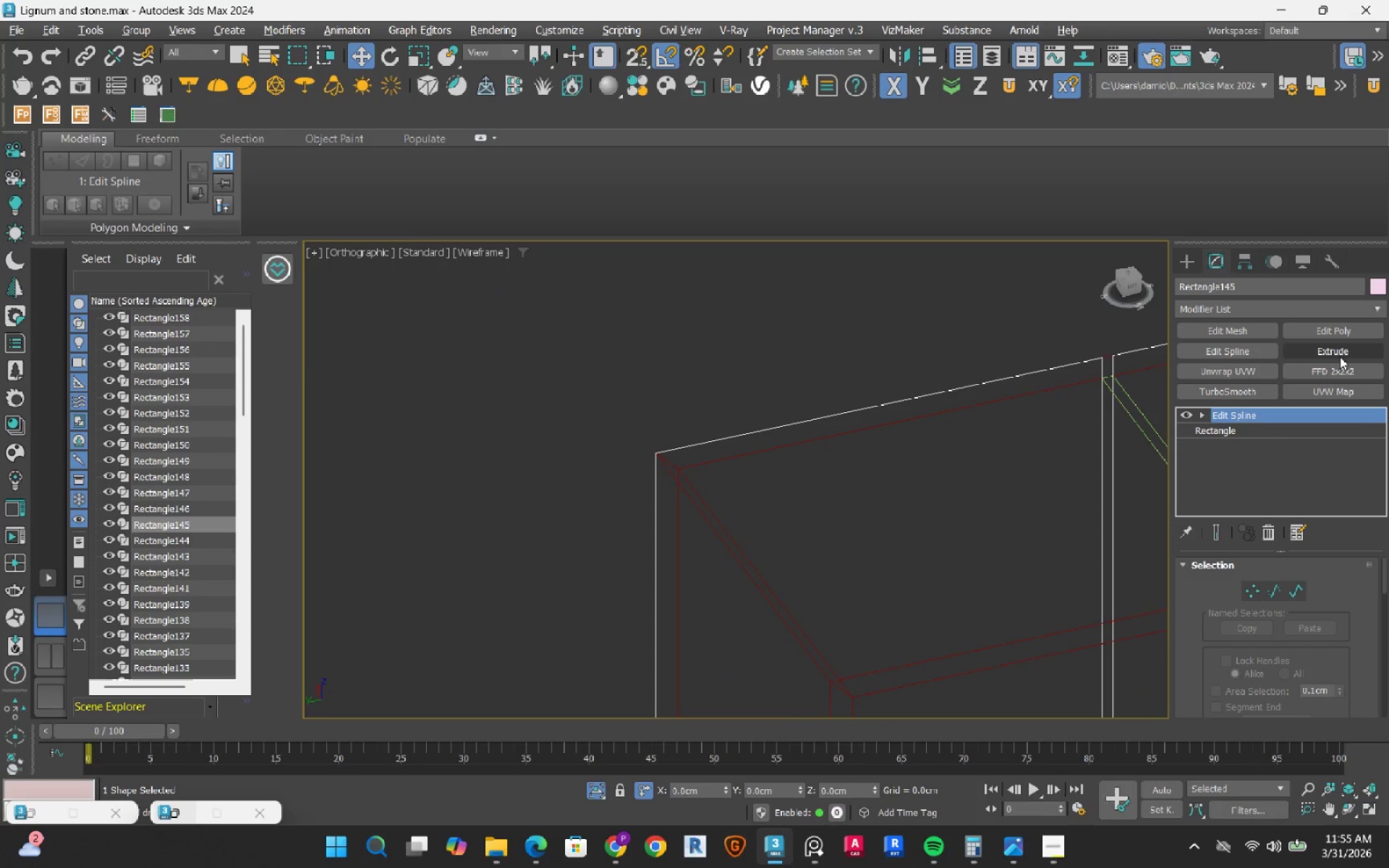 
left_click([1341, 352])
 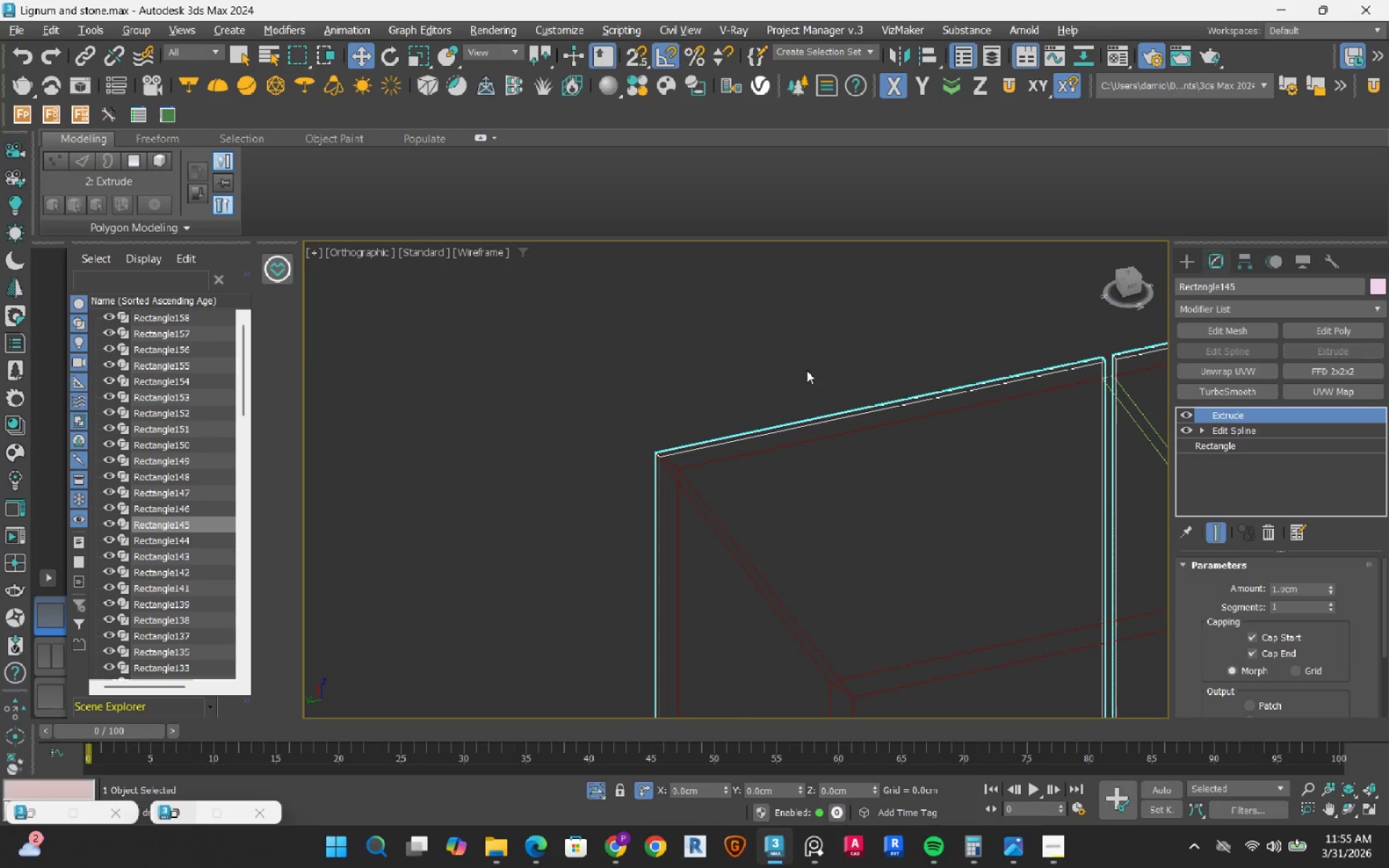 
scroll: coordinate [771, 385], scroll_direction: down, amount: 6.0
 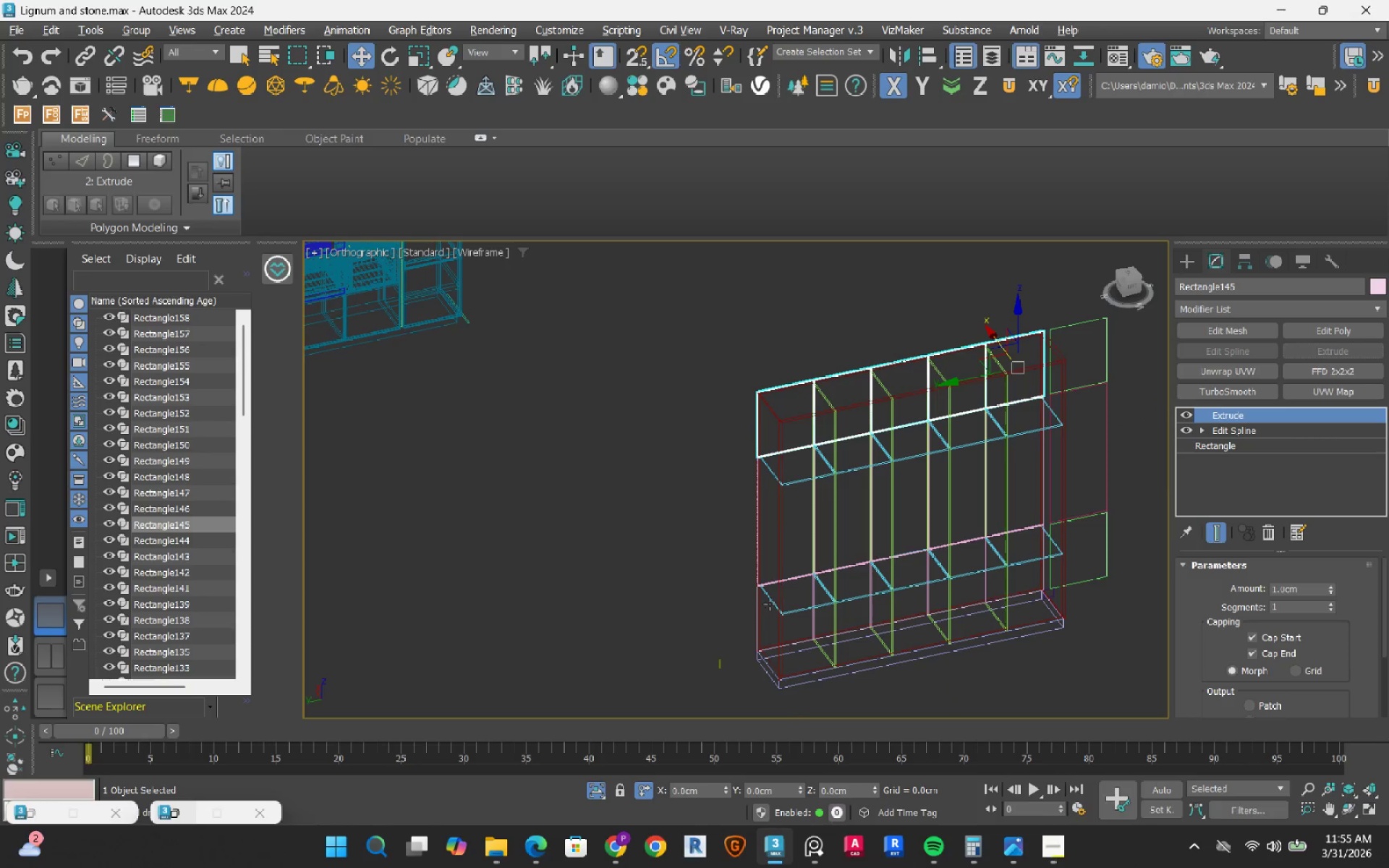 
scroll: coordinate [763, 696], scroll_direction: up, amount: 6.0
 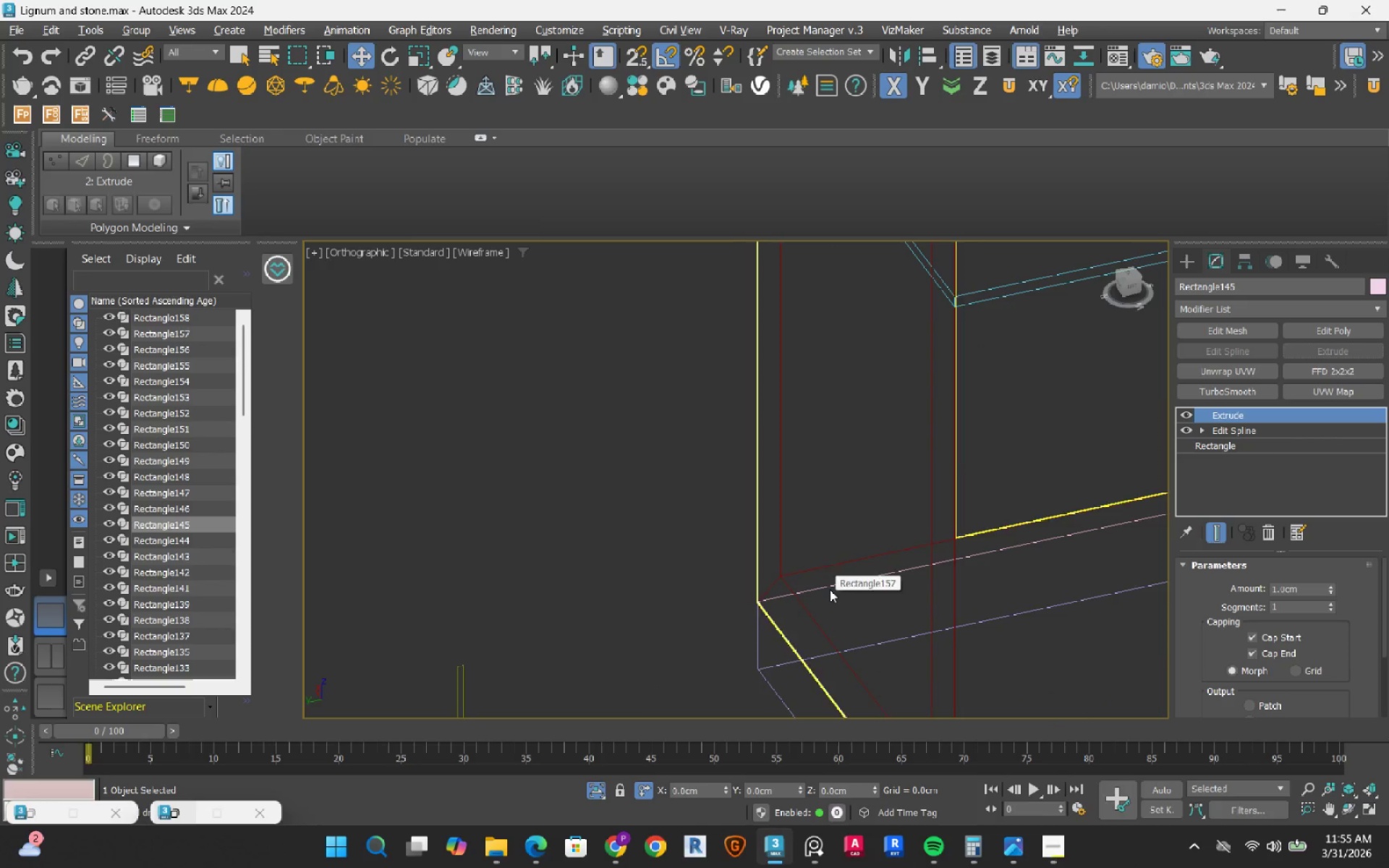 
scroll: coordinate [883, 572], scroll_direction: down, amount: 3.0
 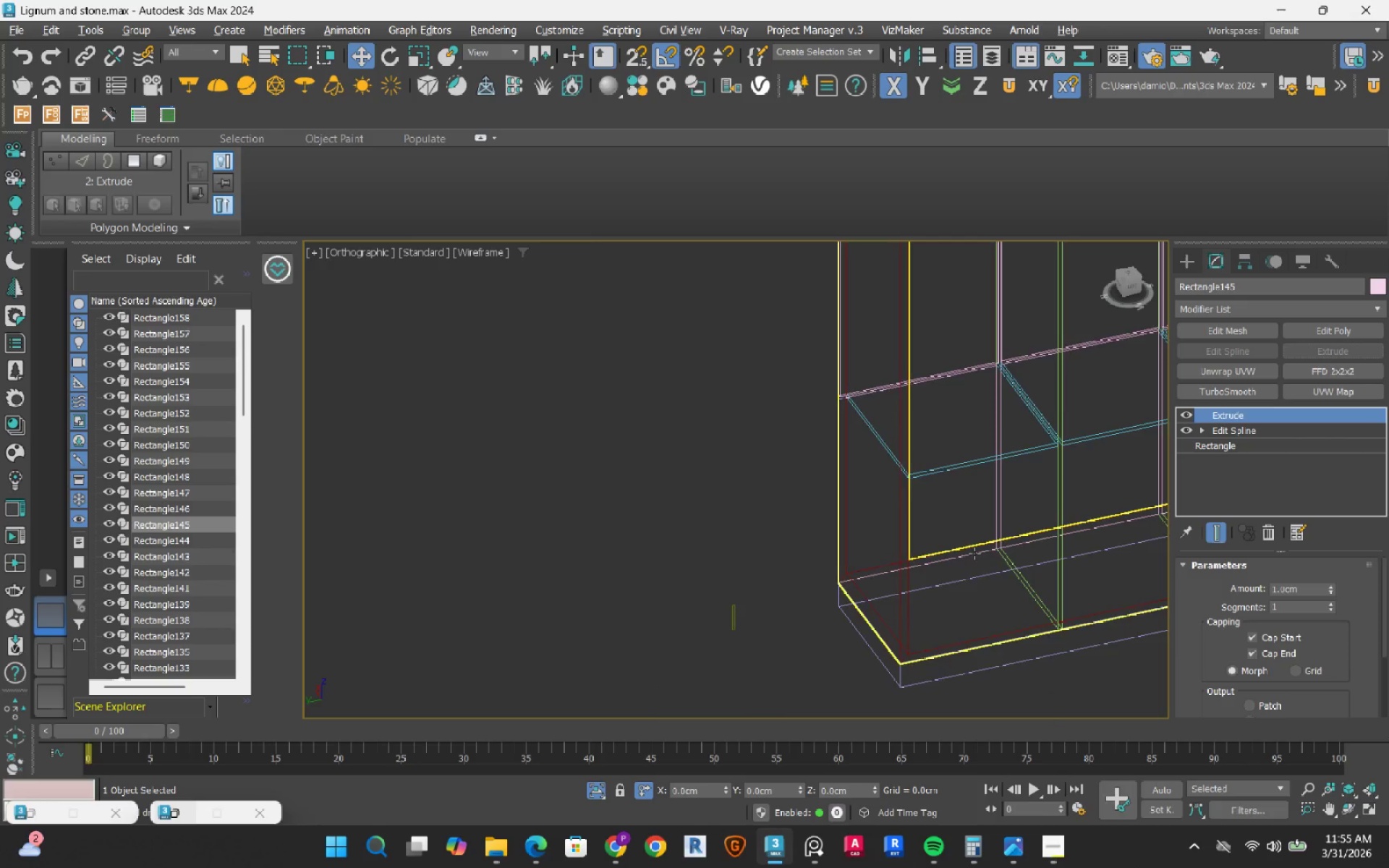 
scroll: coordinate [974, 553], scroll_direction: up, amount: 3.0
 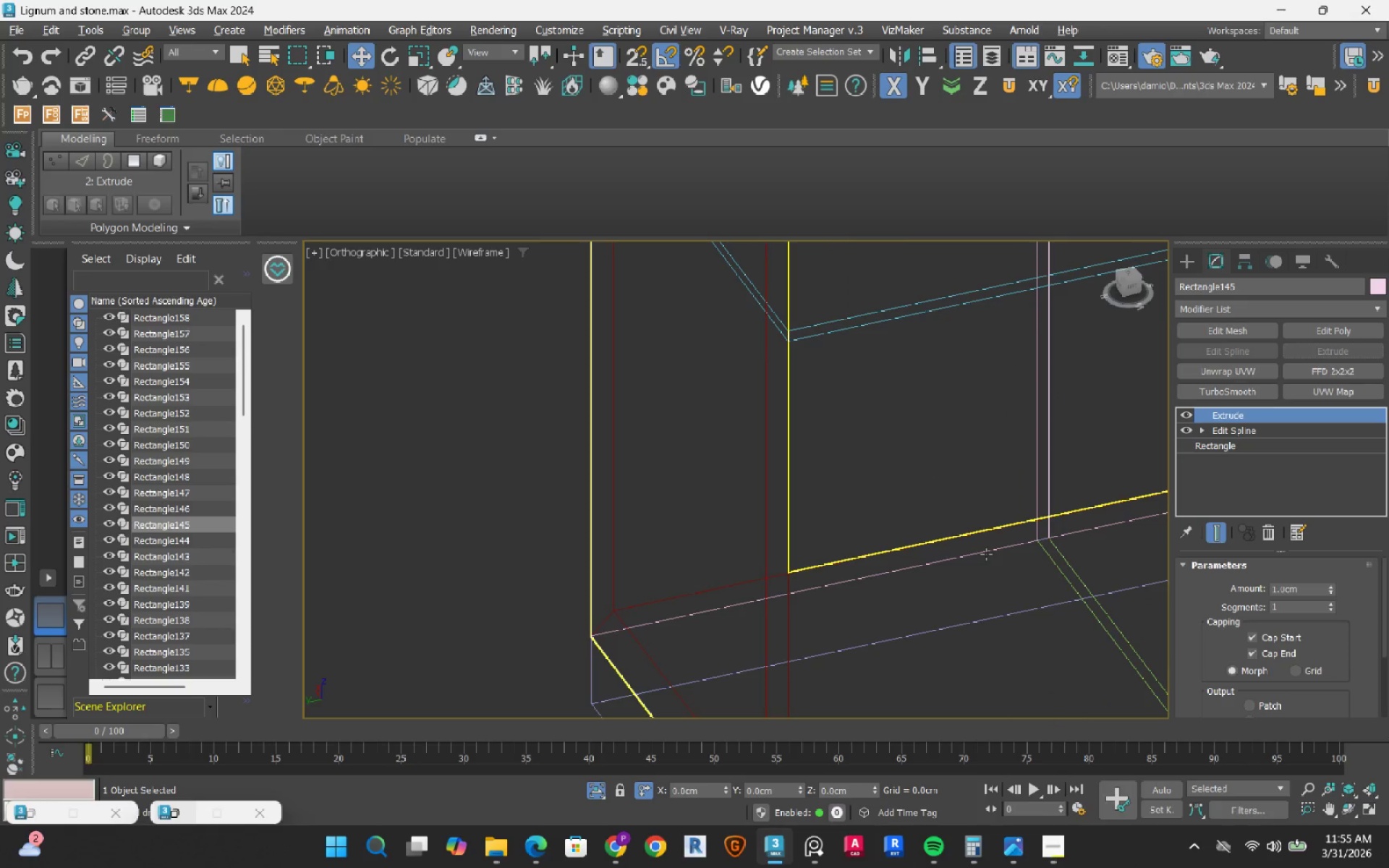 
hold_key(key=AltLeft, duration=0.66)
 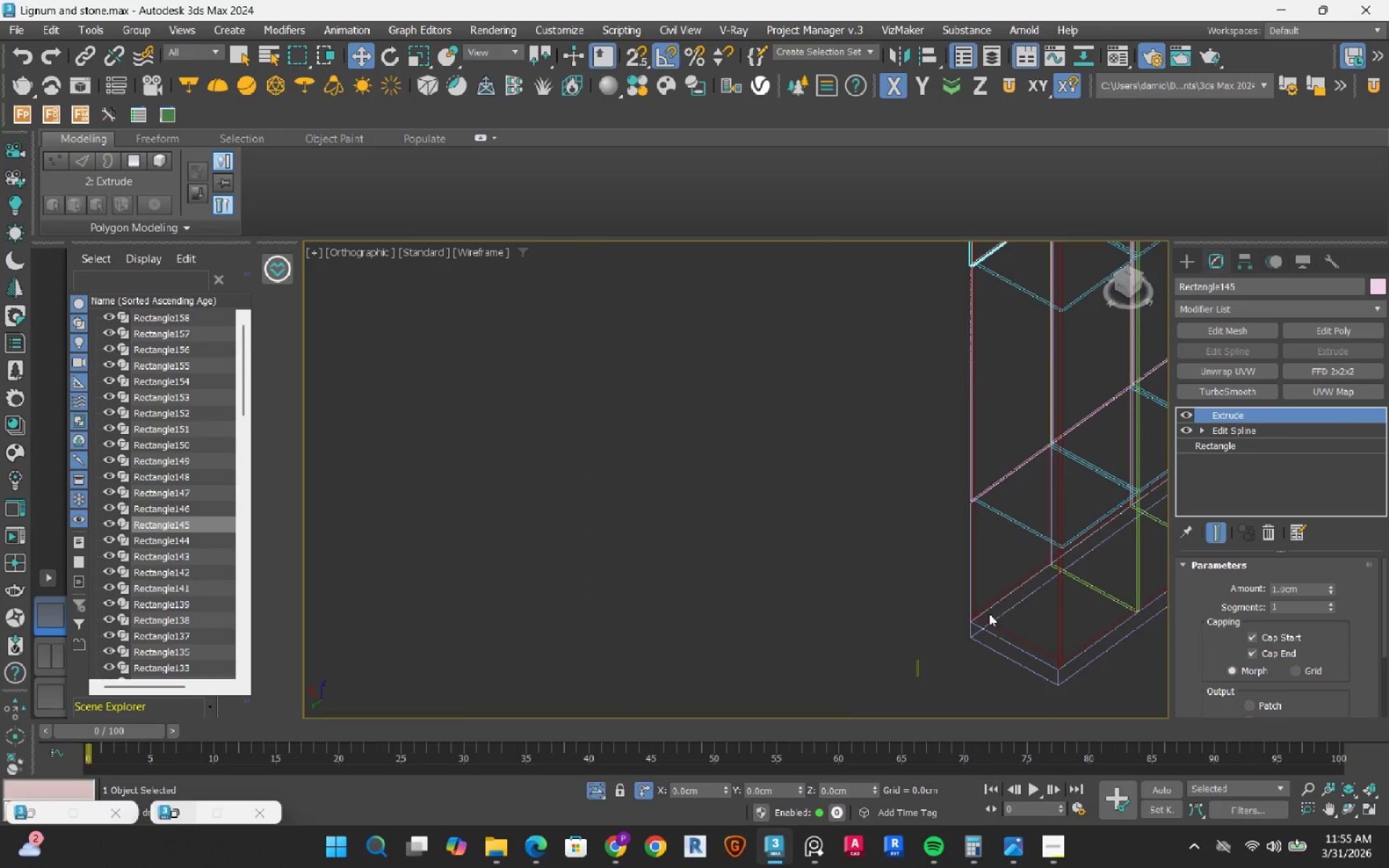 
scroll: coordinate [985, 554], scroll_direction: down, amount: 4.0
 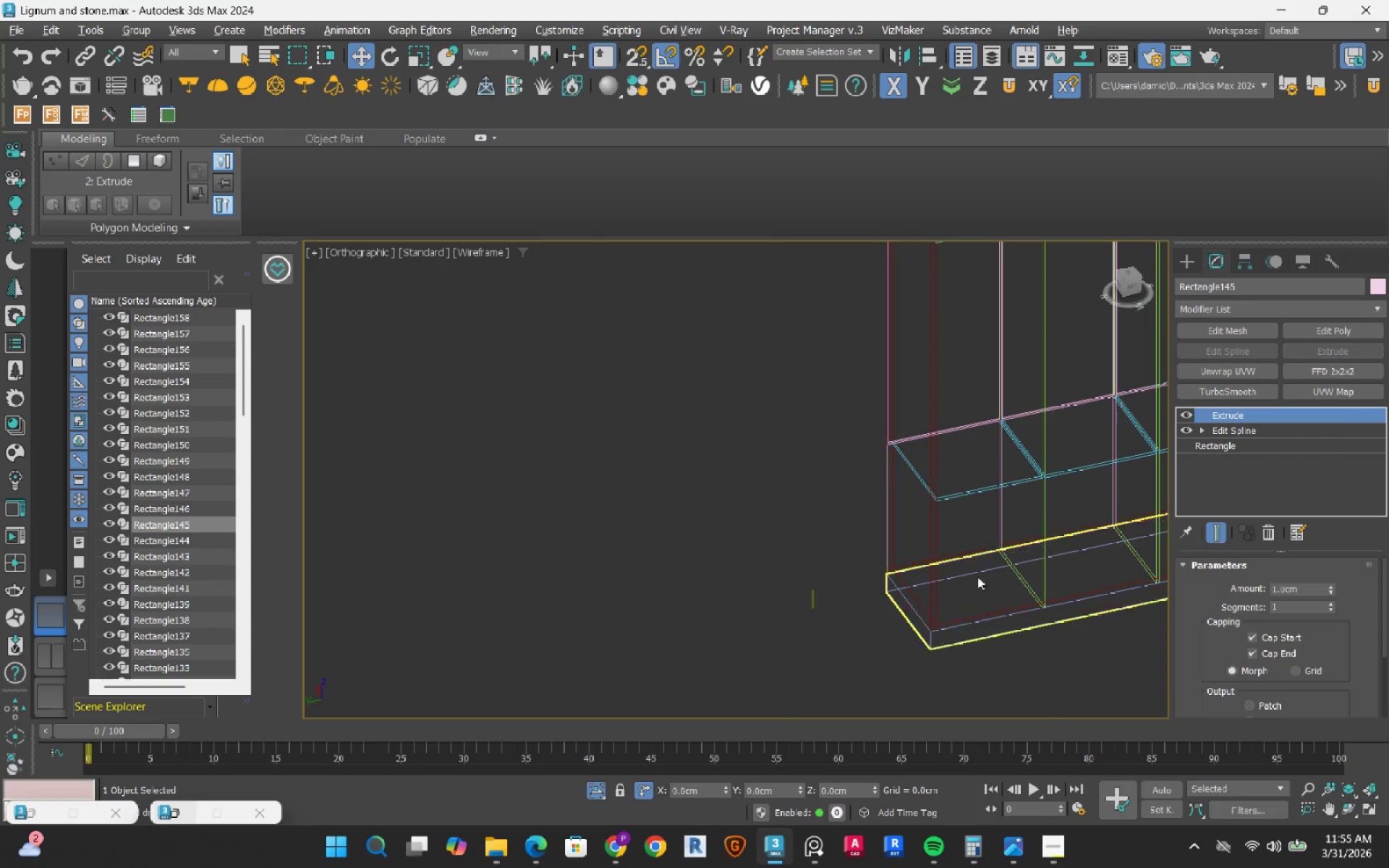 
scroll: coordinate [948, 602], scroll_direction: up, amount: 6.0
 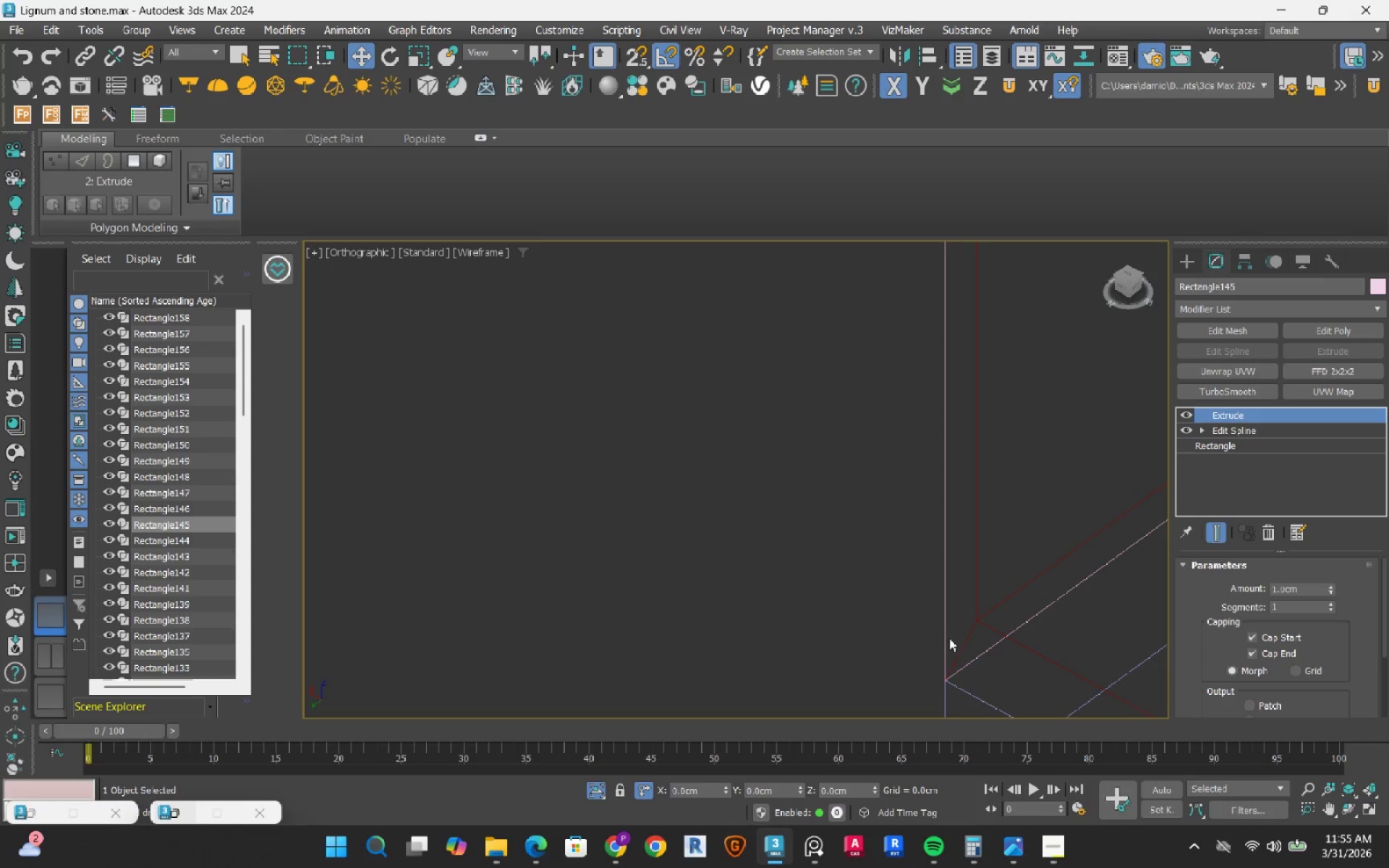 
scroll: coordinate [946, 633], scroll_direction: down, amount: 6.0
 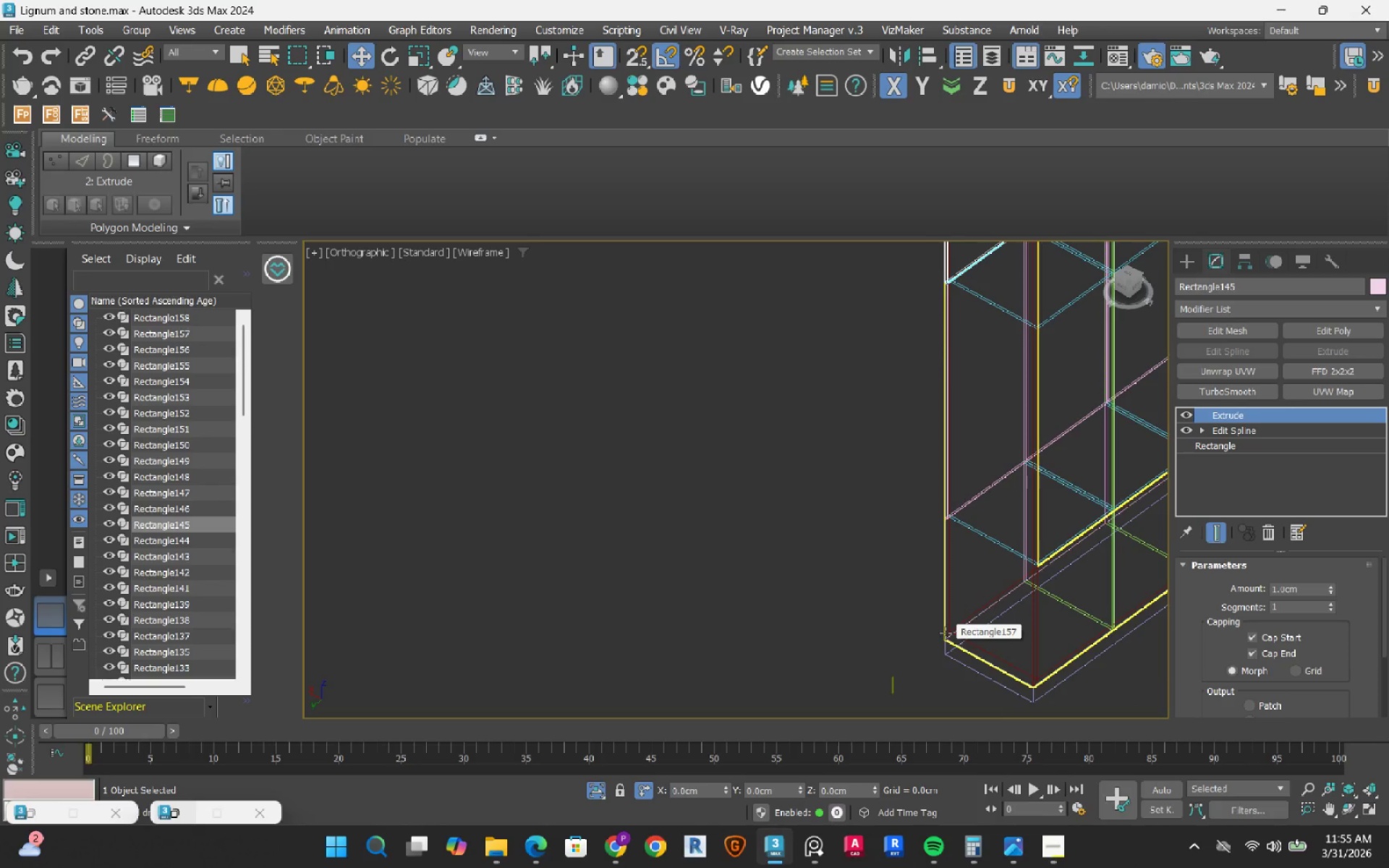 
key(F3)
 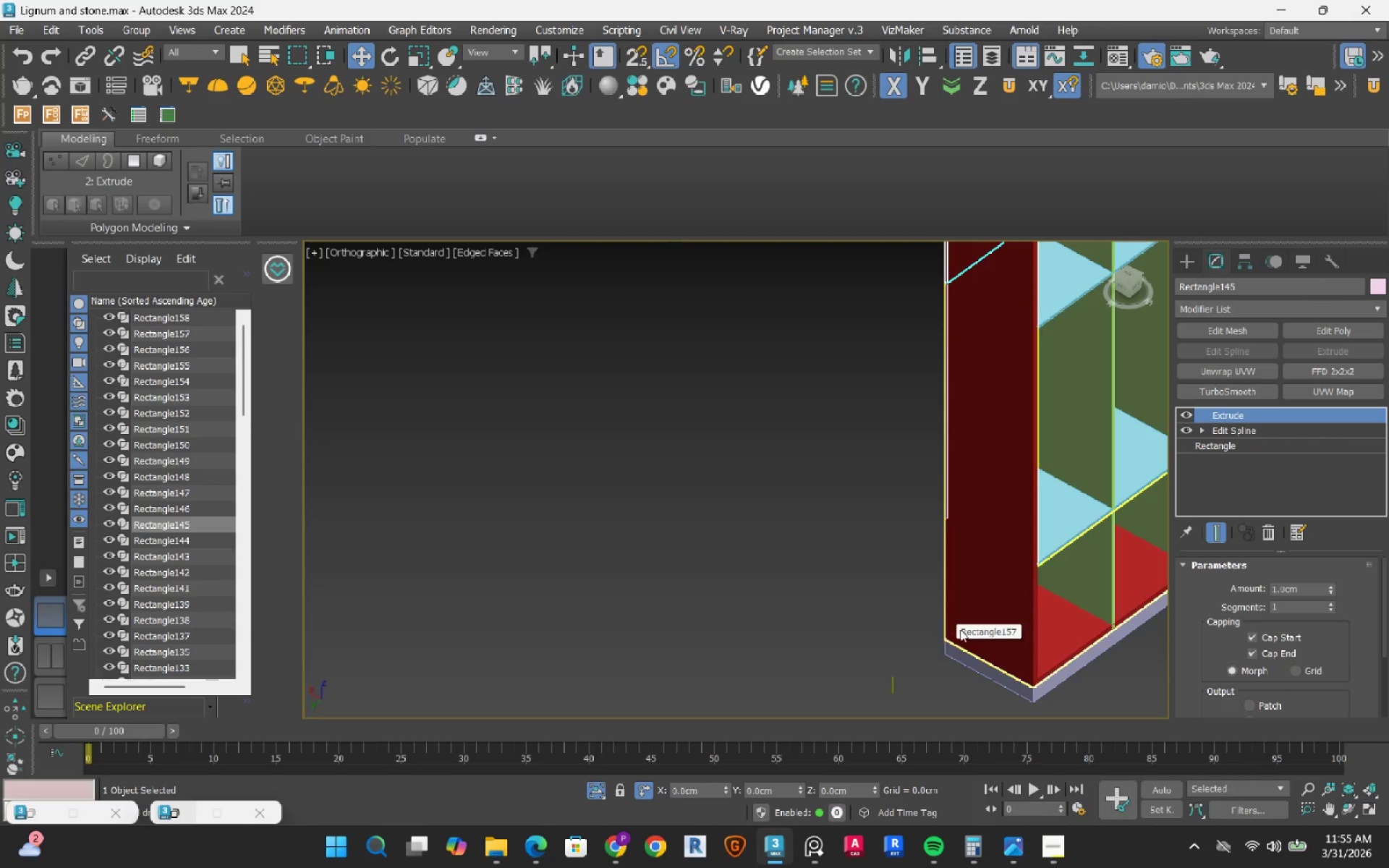 
hold_key(key=AltLeft, duration=0.67)
 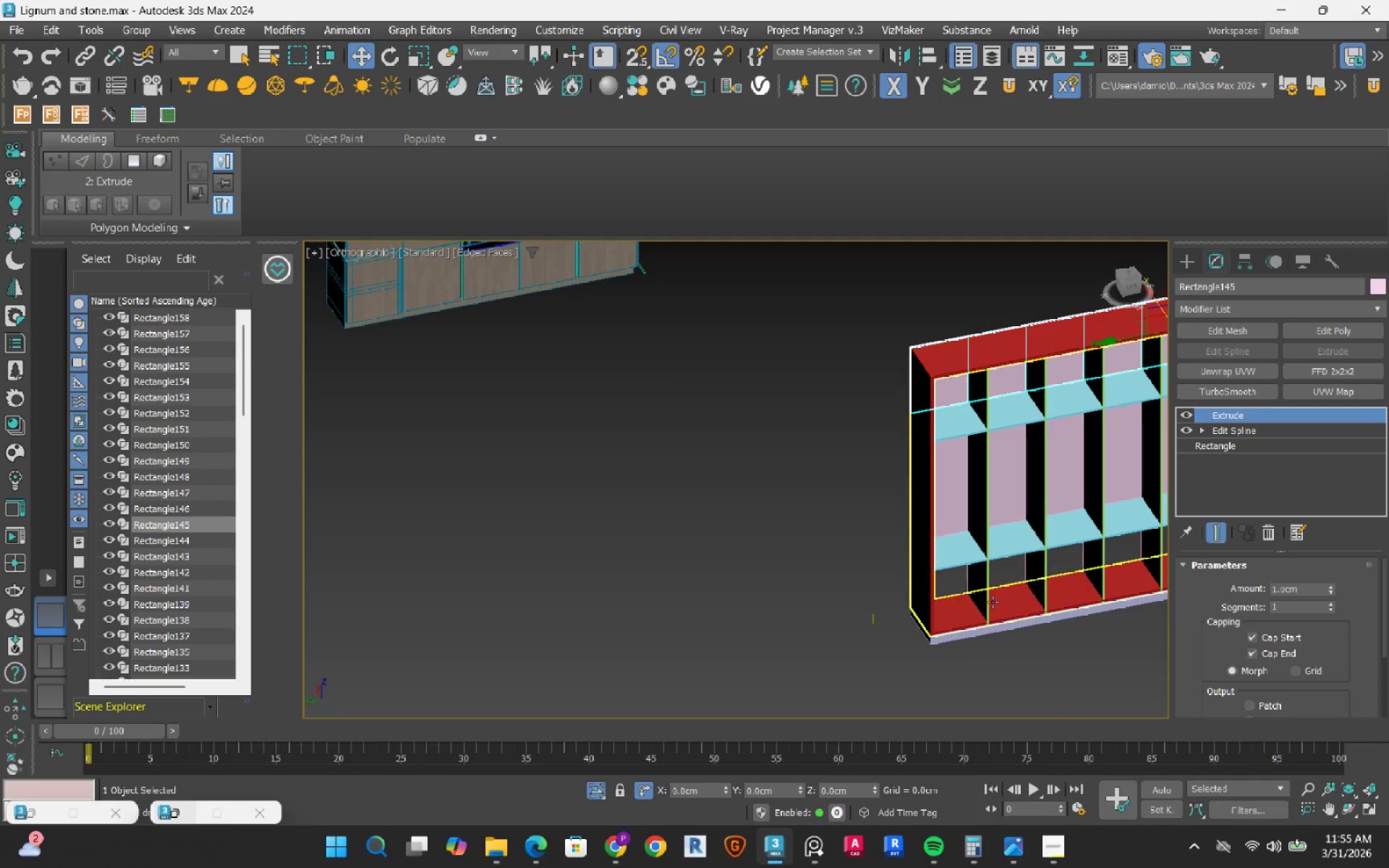 
scroll: coordinate [964, 628], scroll_direction: down, amount: 3.0
 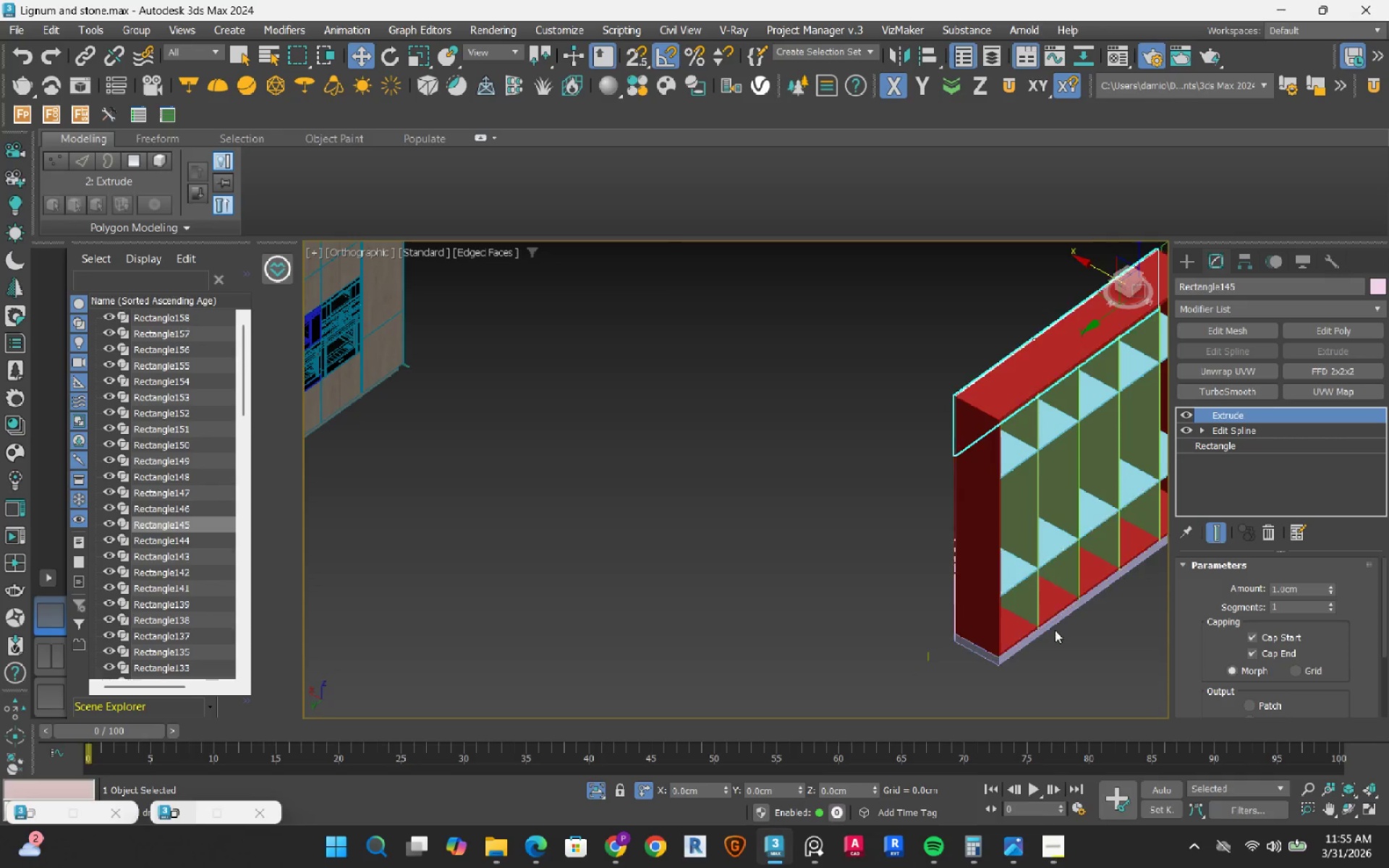 
scroll: coordinate [946, 579], scroll_direction: up, amount: 5.0
 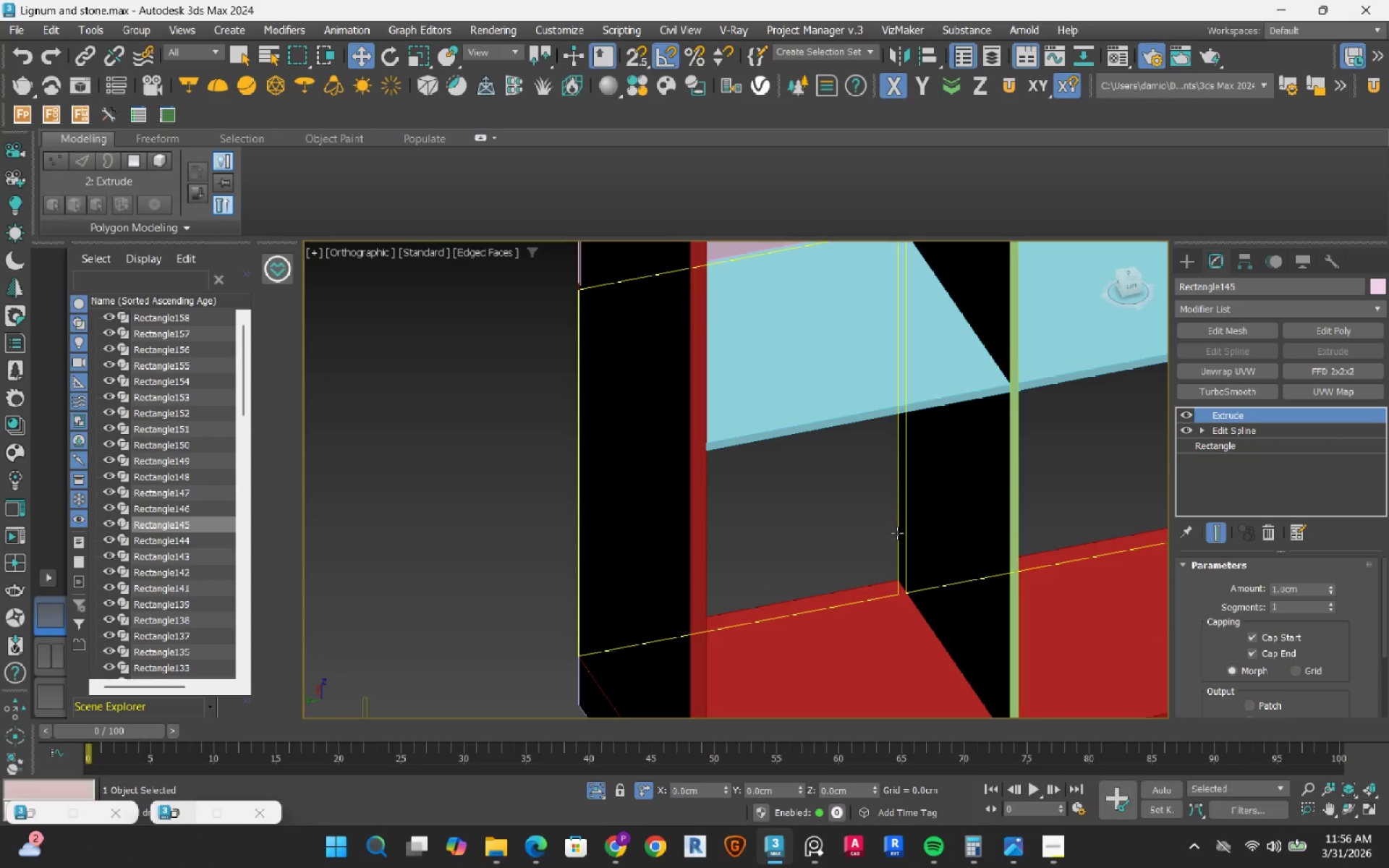 
left_click([897, 533])
 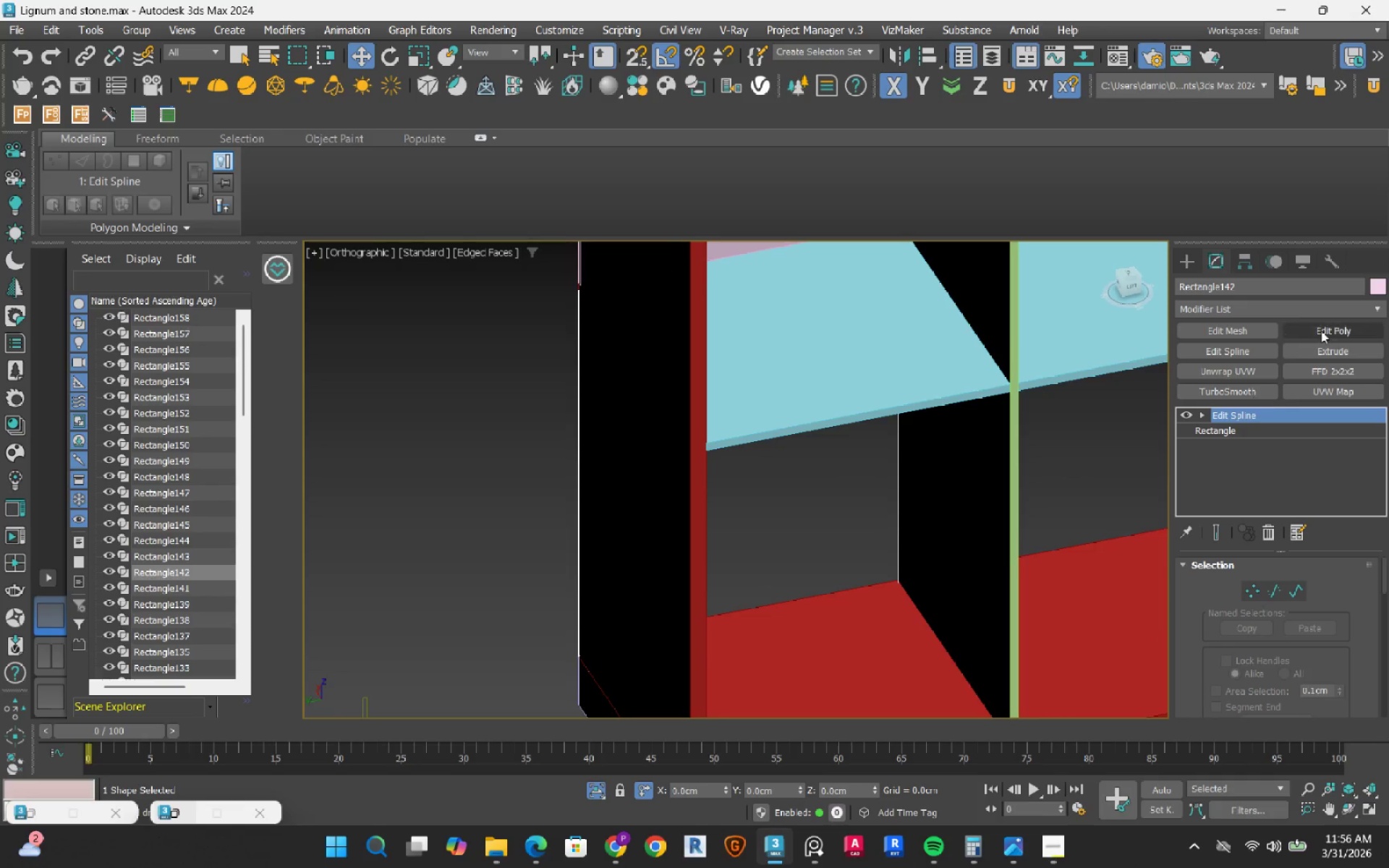 
left_click([1316, 348])
 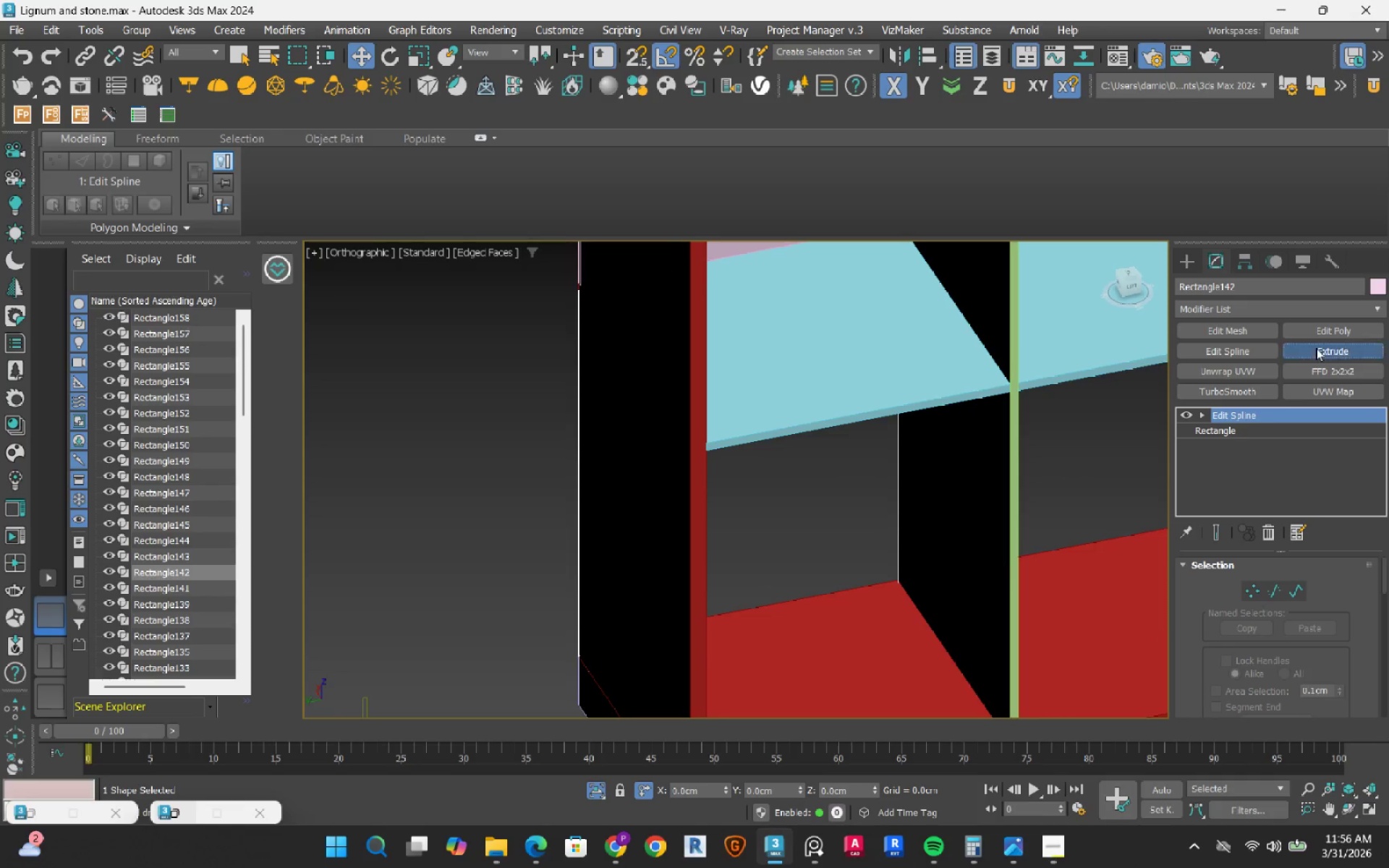 
mouse_move([1236, 631])
 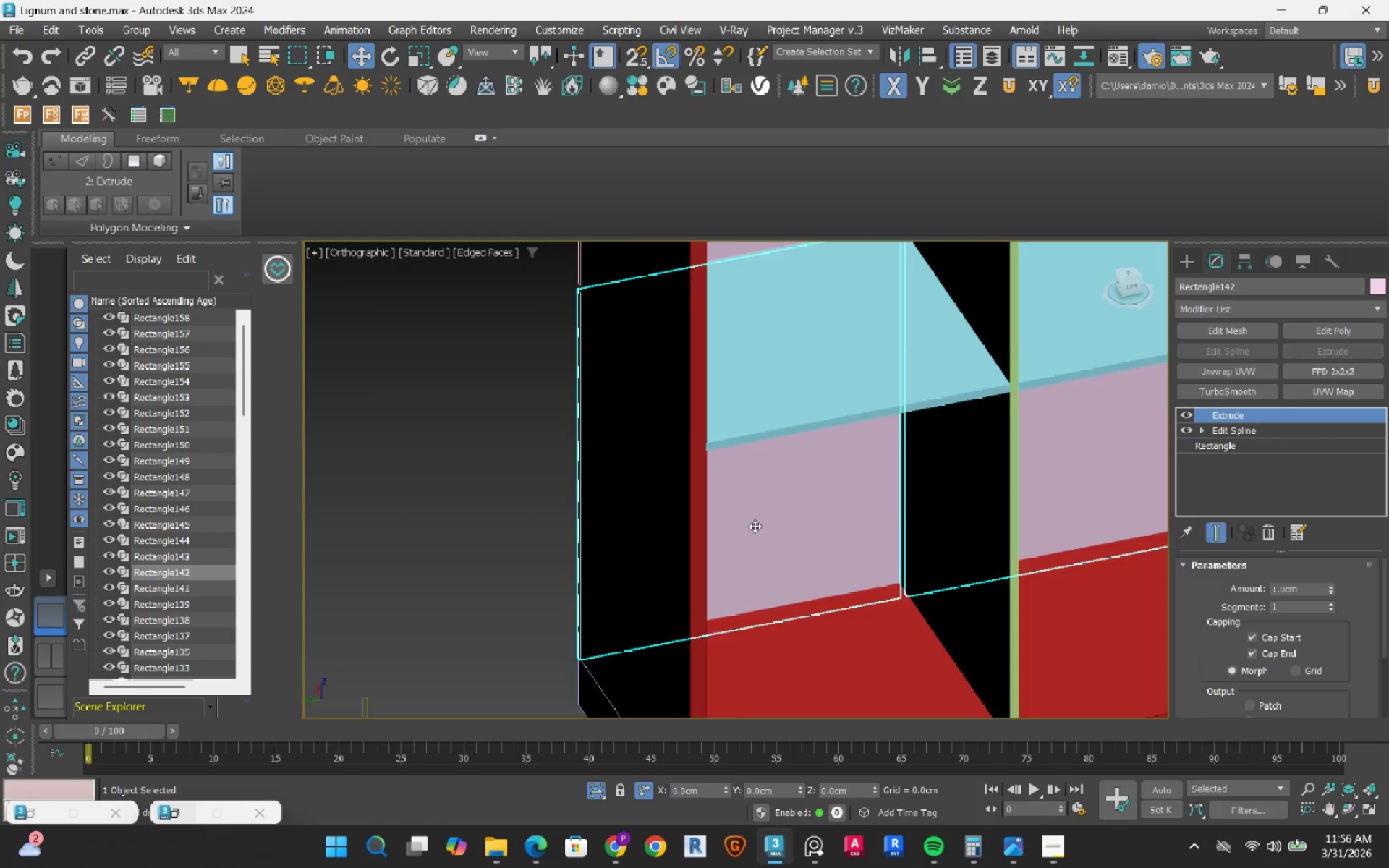 
scroll: coordinate [755, 499], scroll_direction: down, amount: 5.0
 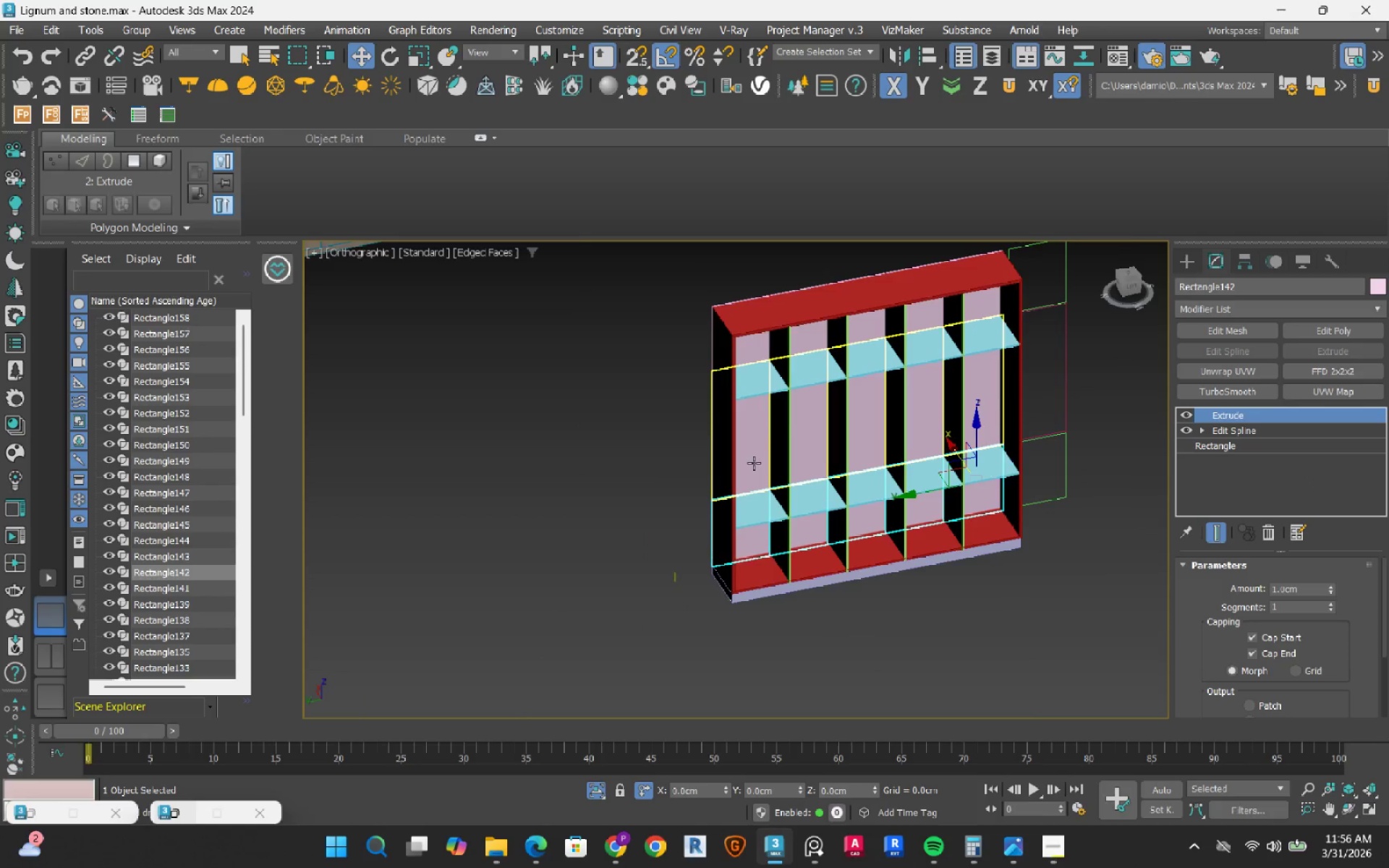 
scroll: coordinate [754, 441], scroll_direction: up, amount: 2.0
 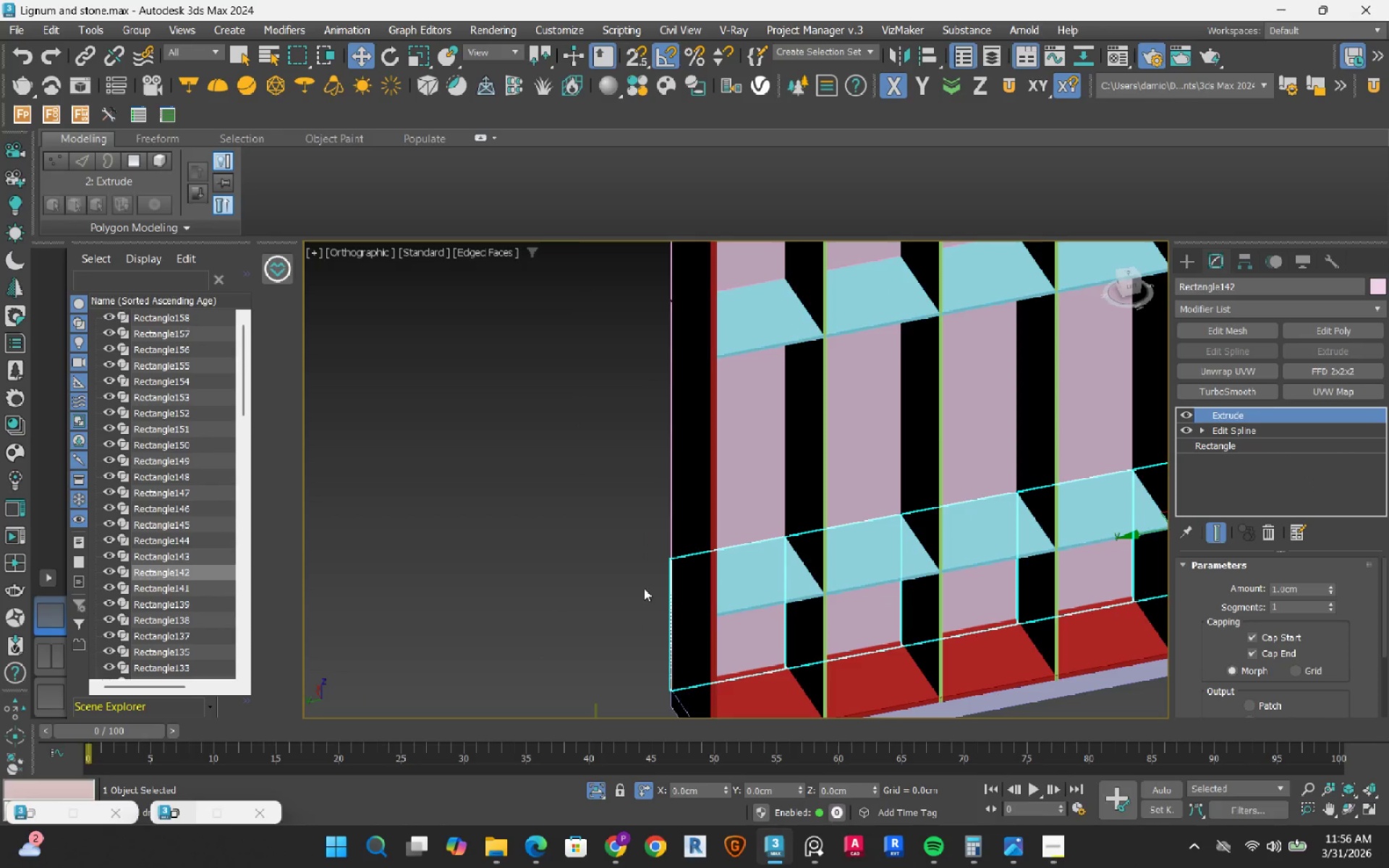 
left_click([619, 547])
 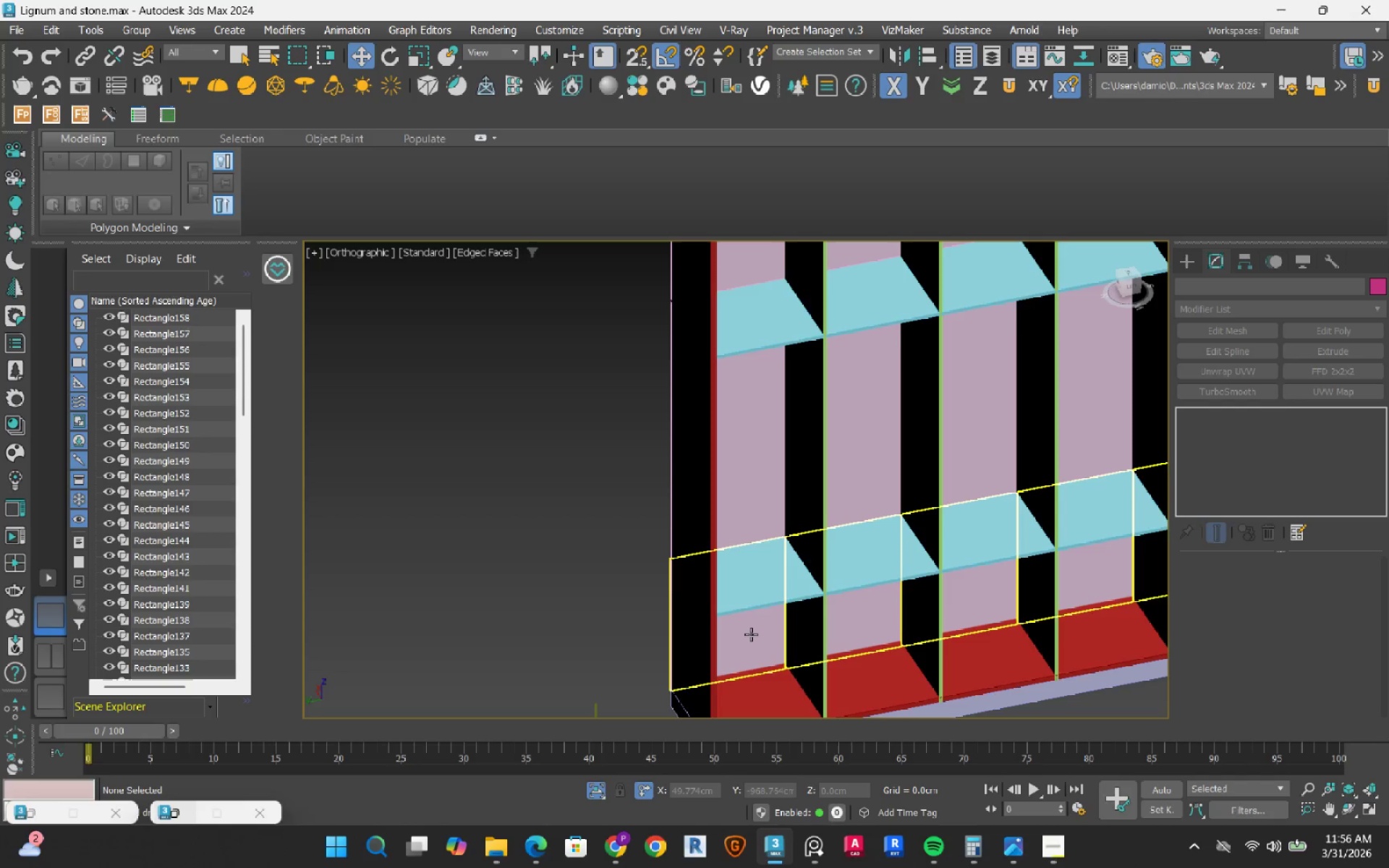 
left_click([751, 634])
 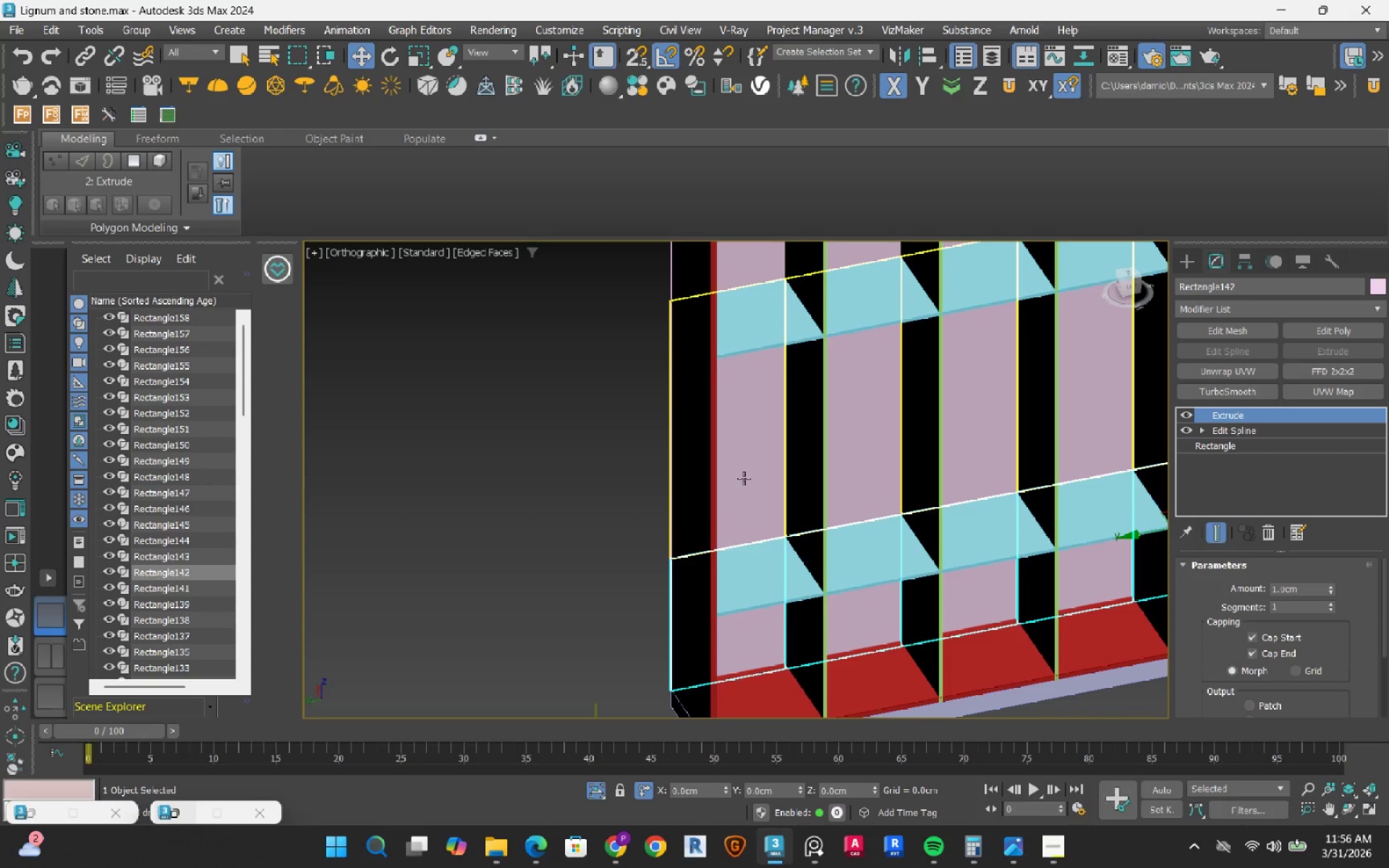 
hold_key(key=ControlLeft, duration=1.08)
left_click([744, 476])
 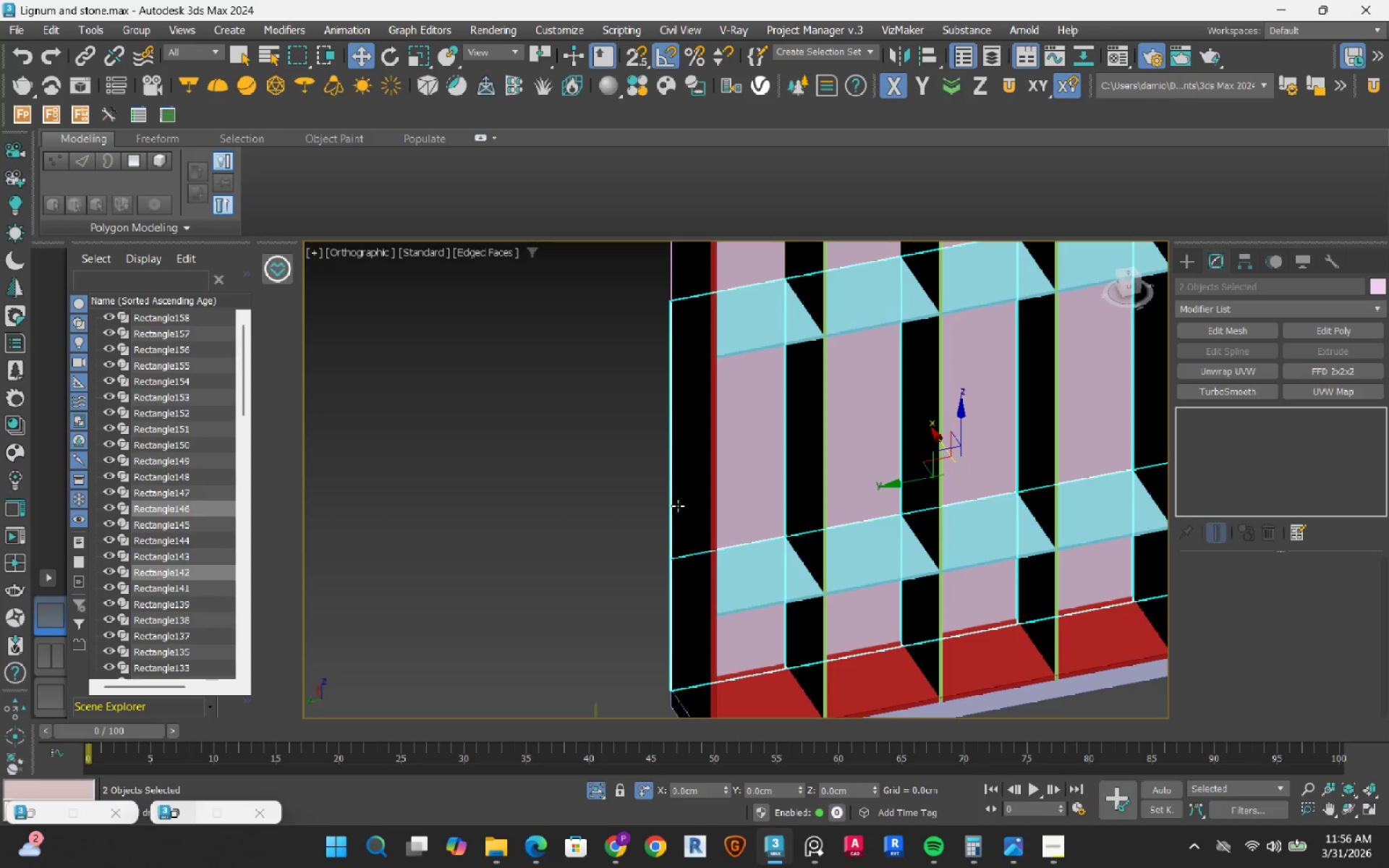 
left_click([566, 529])
 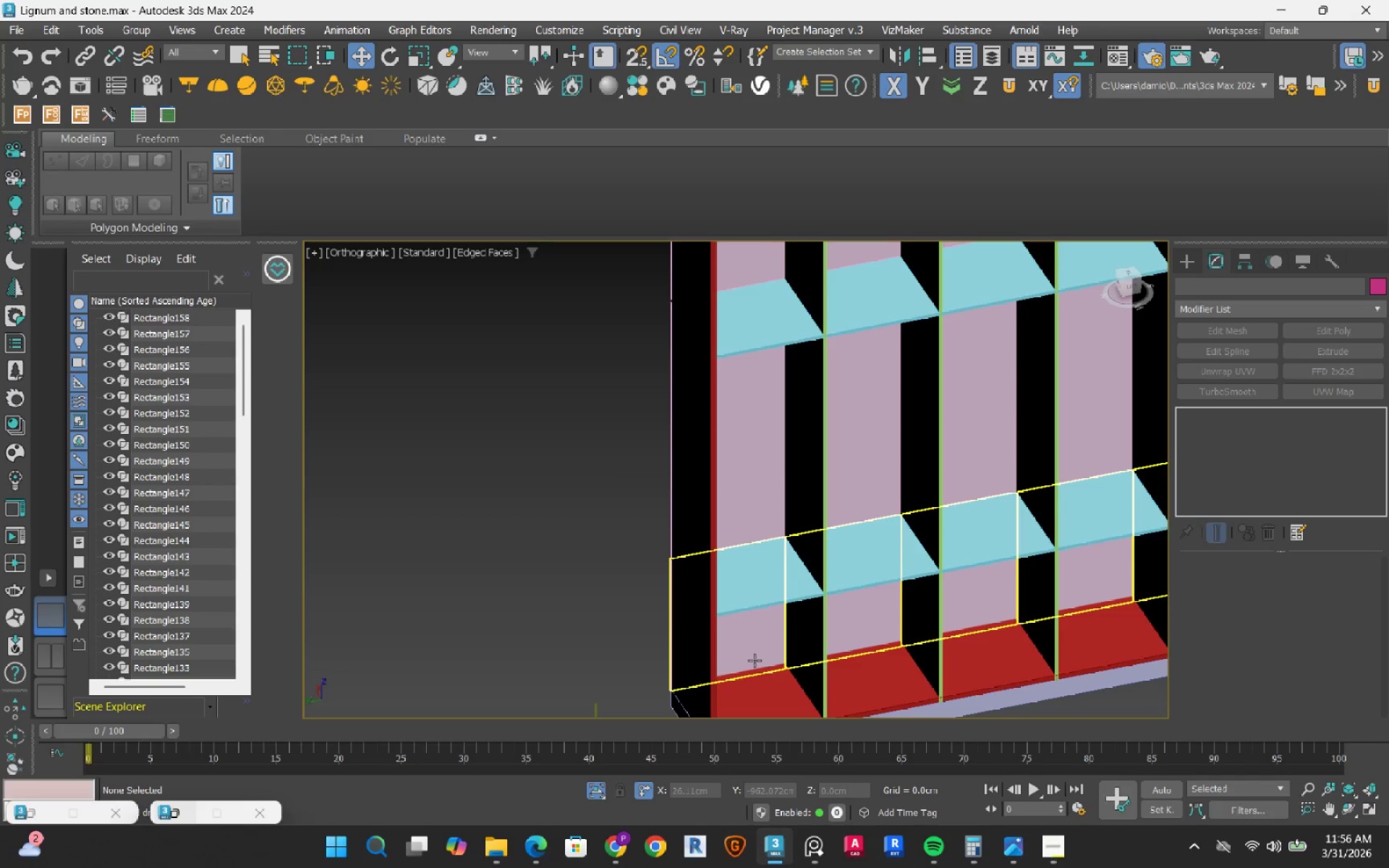 
left_click([763, 641])
 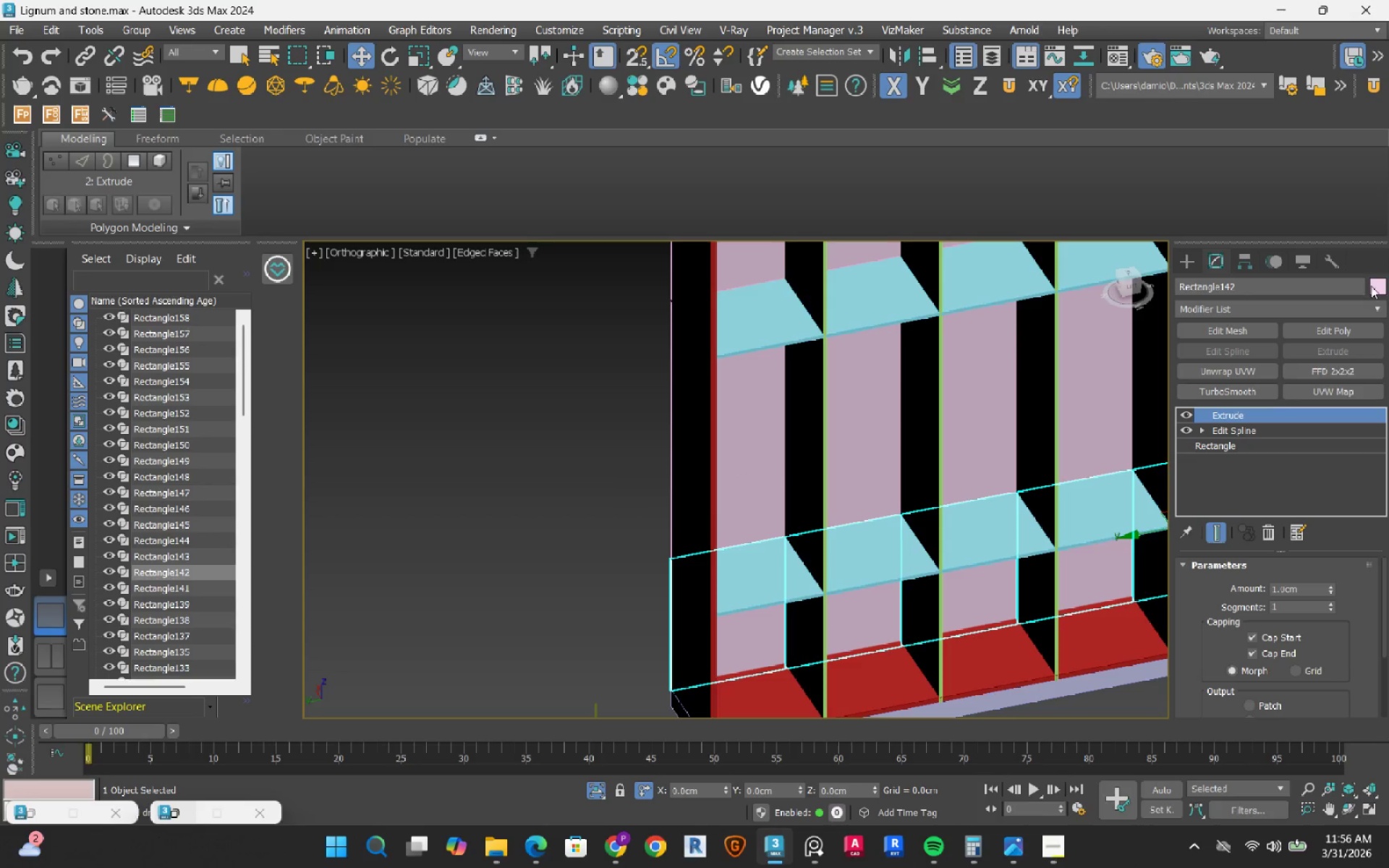 
left_click([1382, 291])
 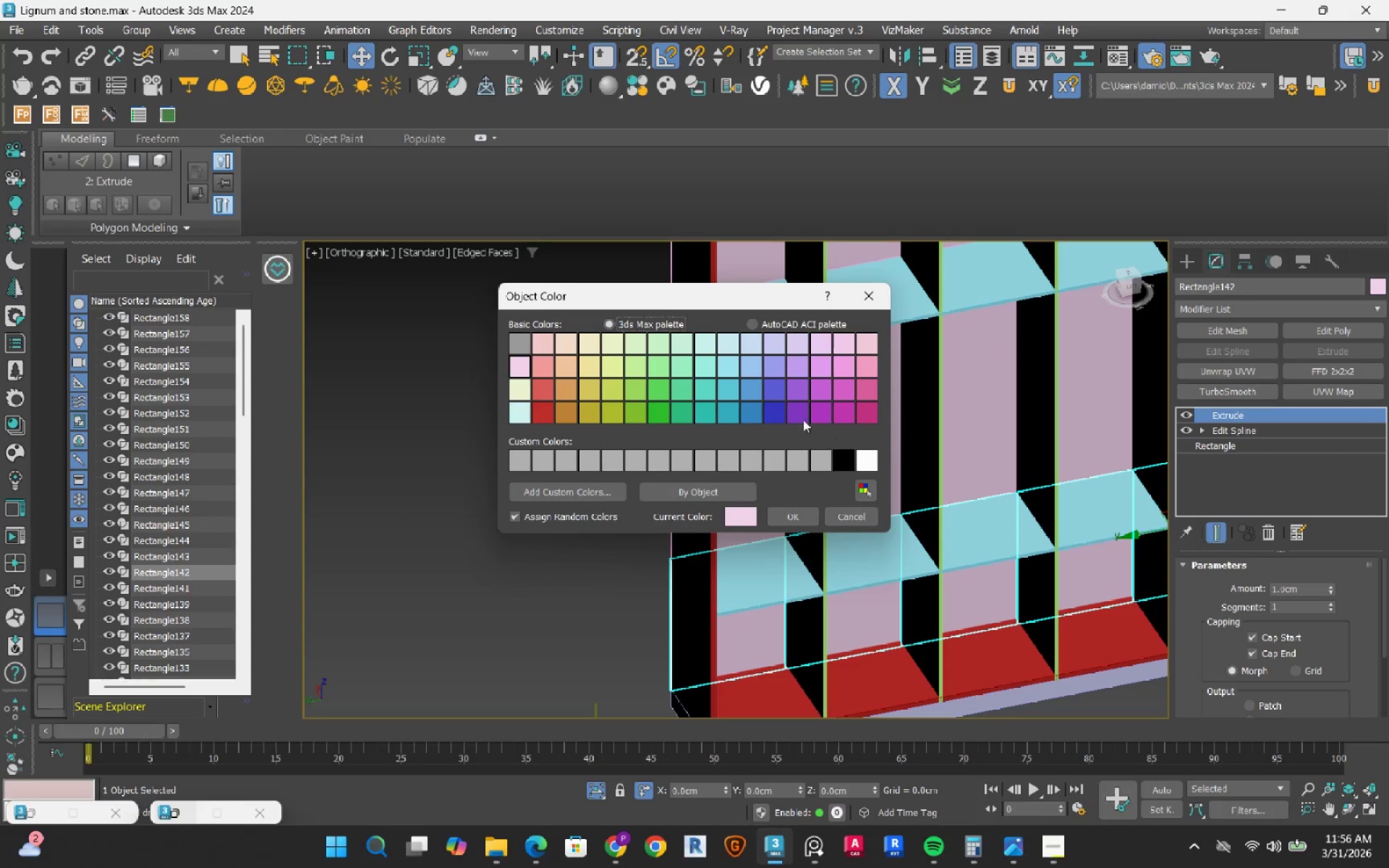 
left_click([777, 414])
 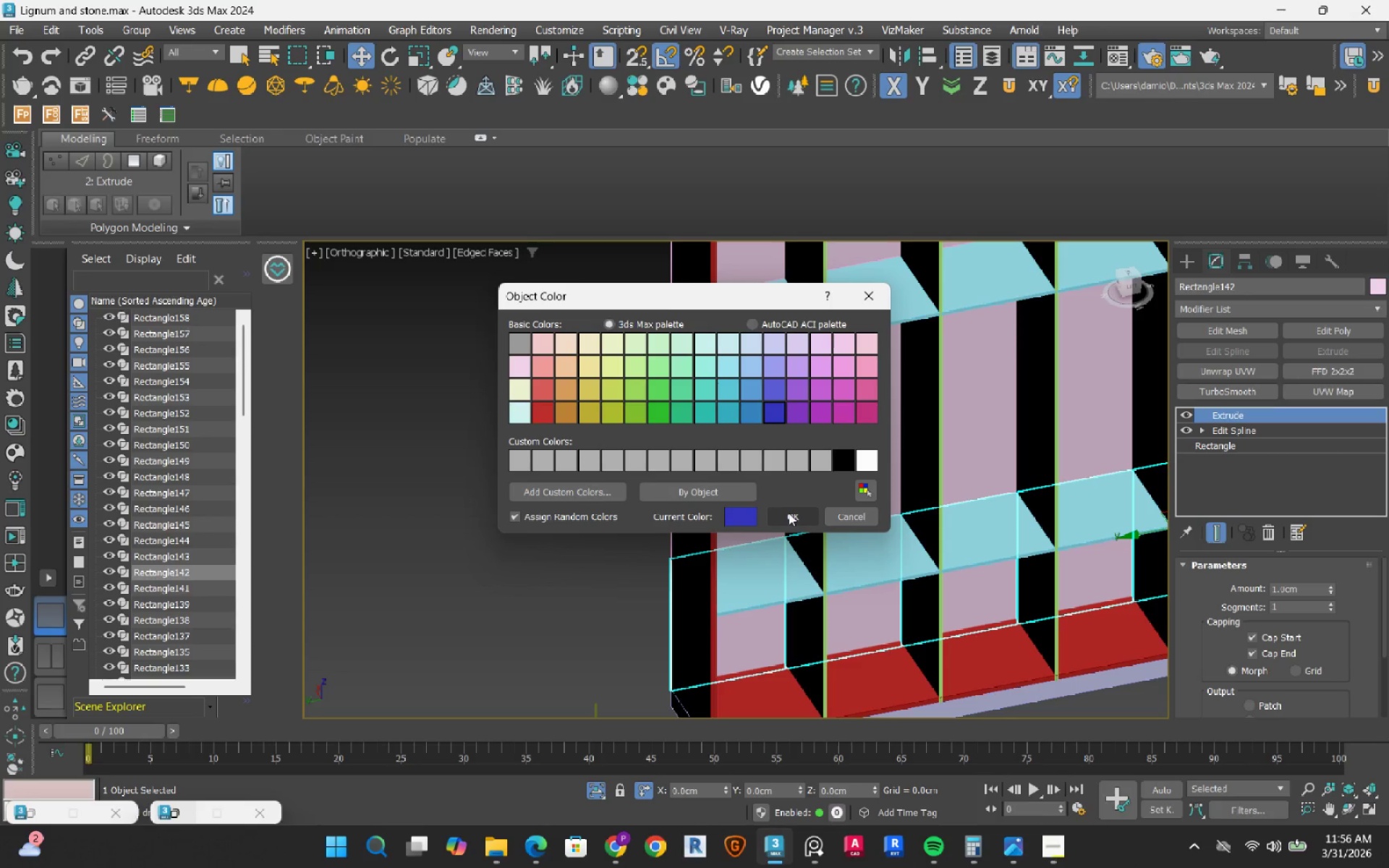 
left_click([789, 513])
 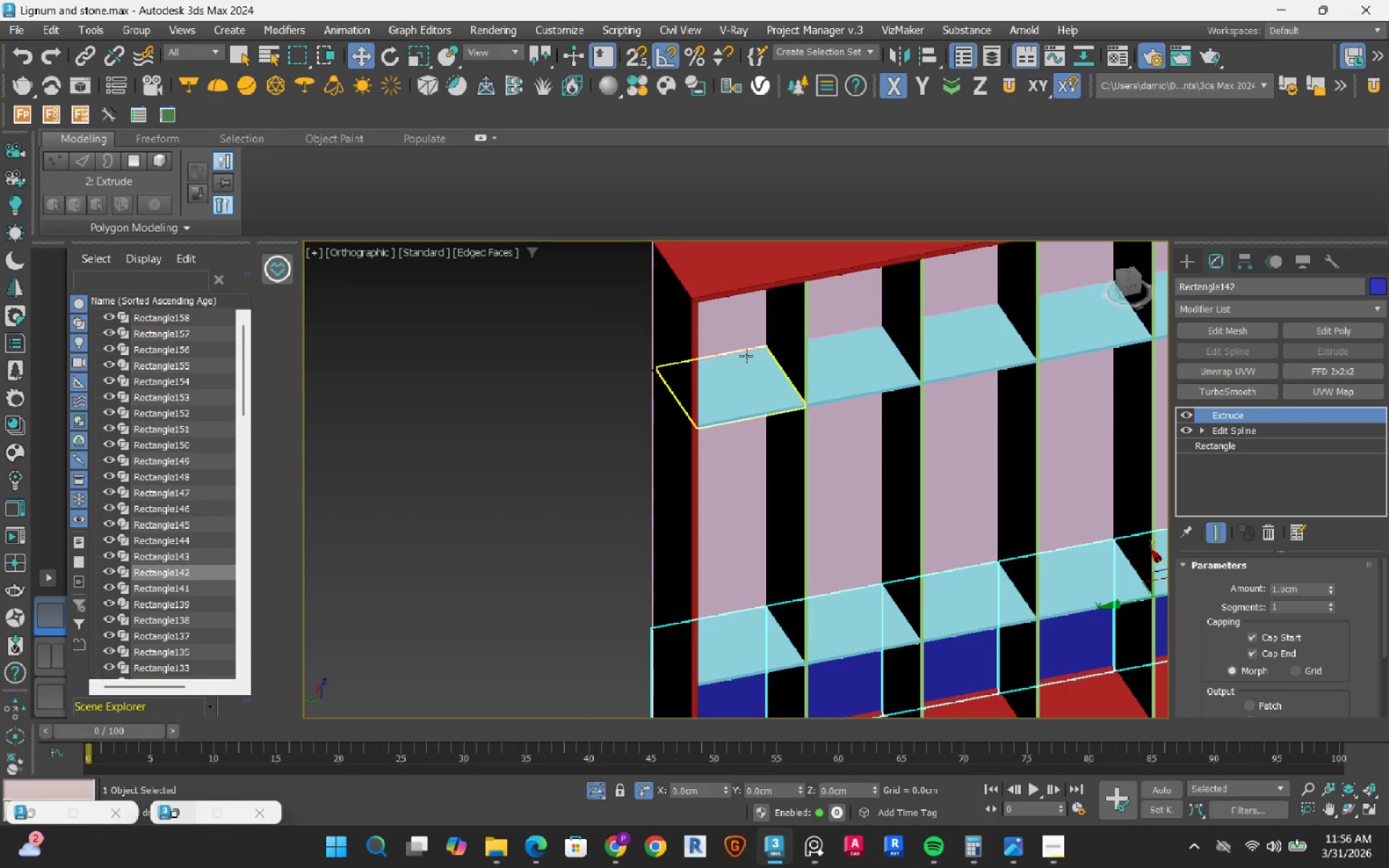 
left_click([744, 328])
 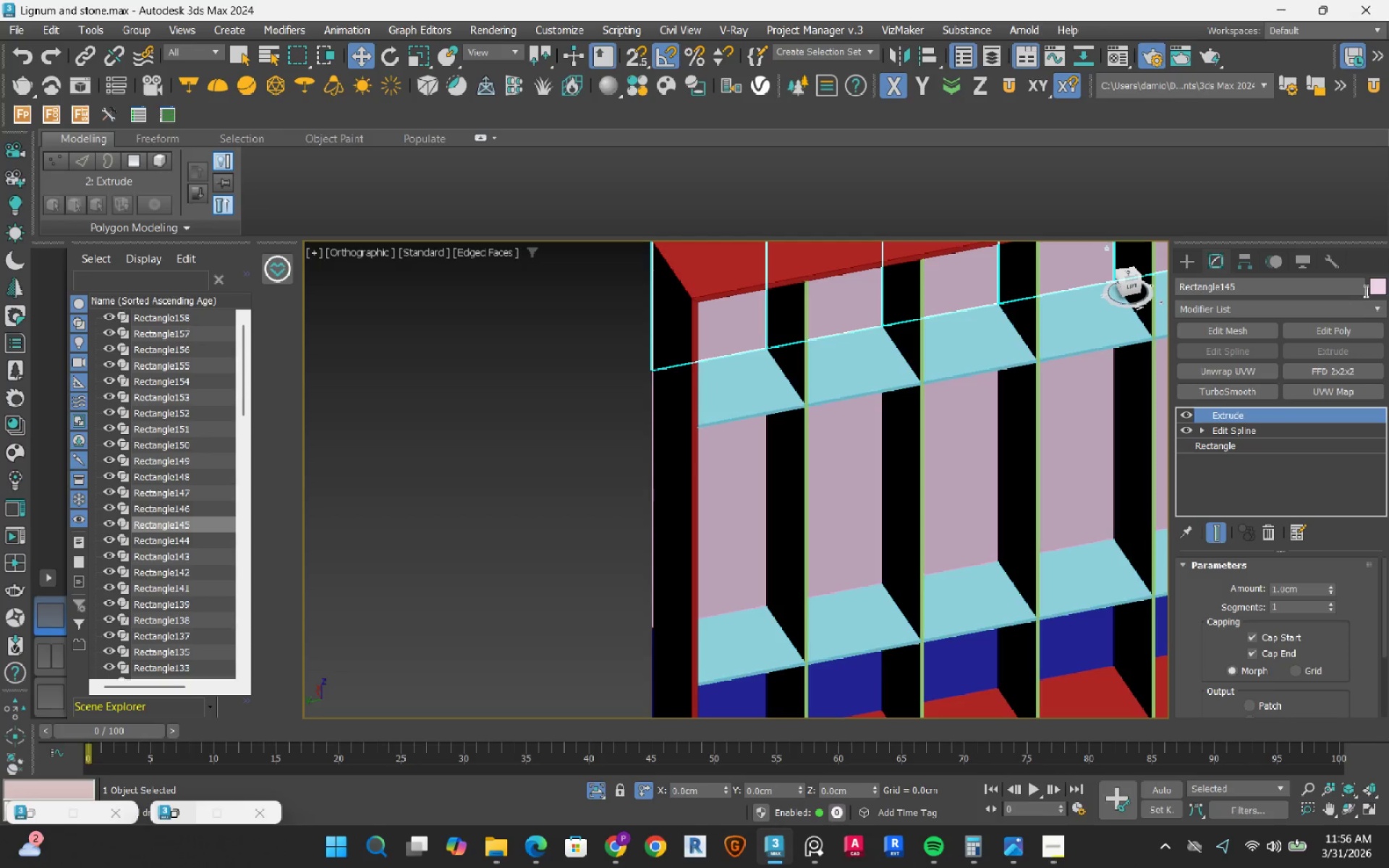 
left_click([1377, 287])
 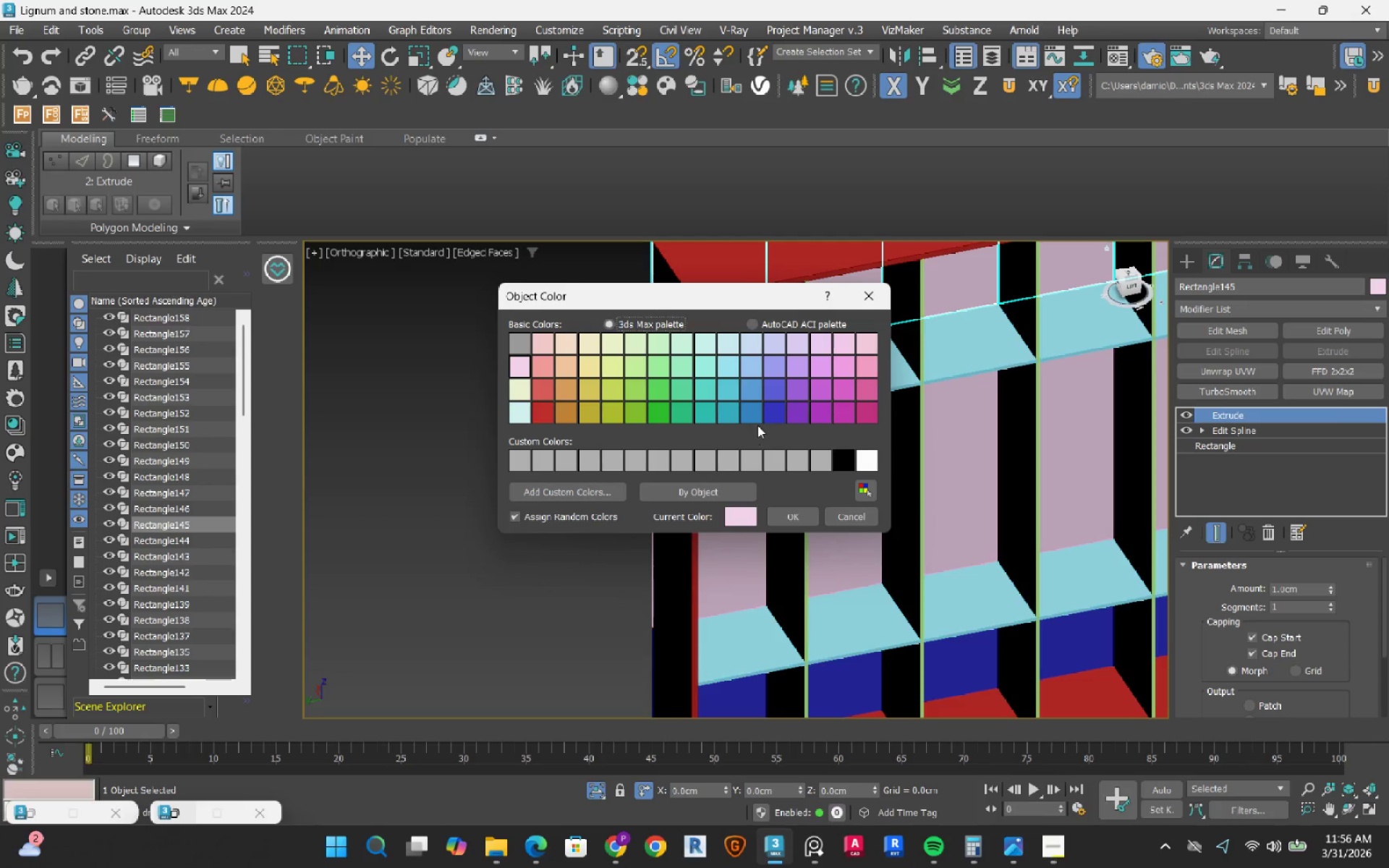 
left_click([774, 414])
 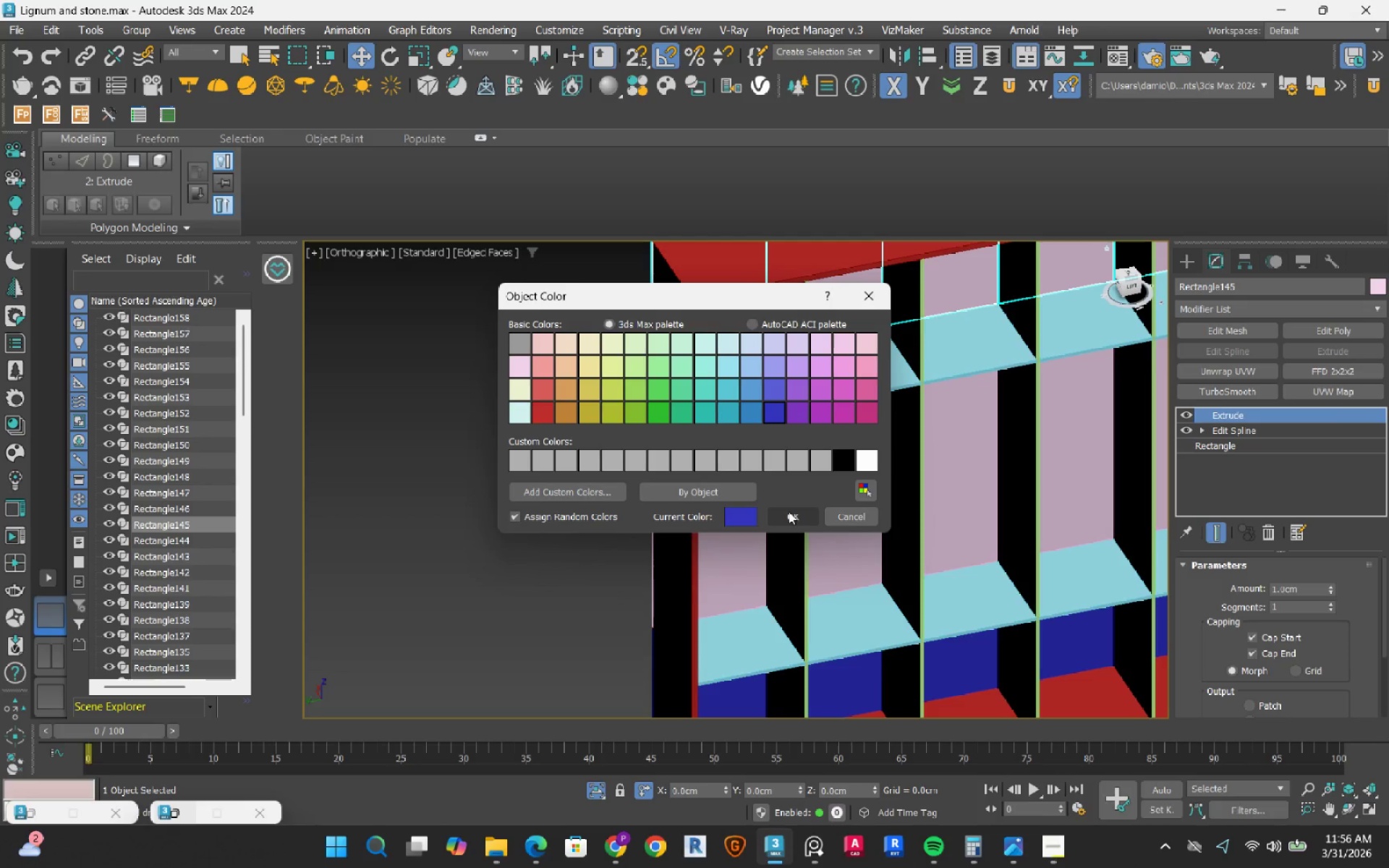 
left_click([789, 511])
 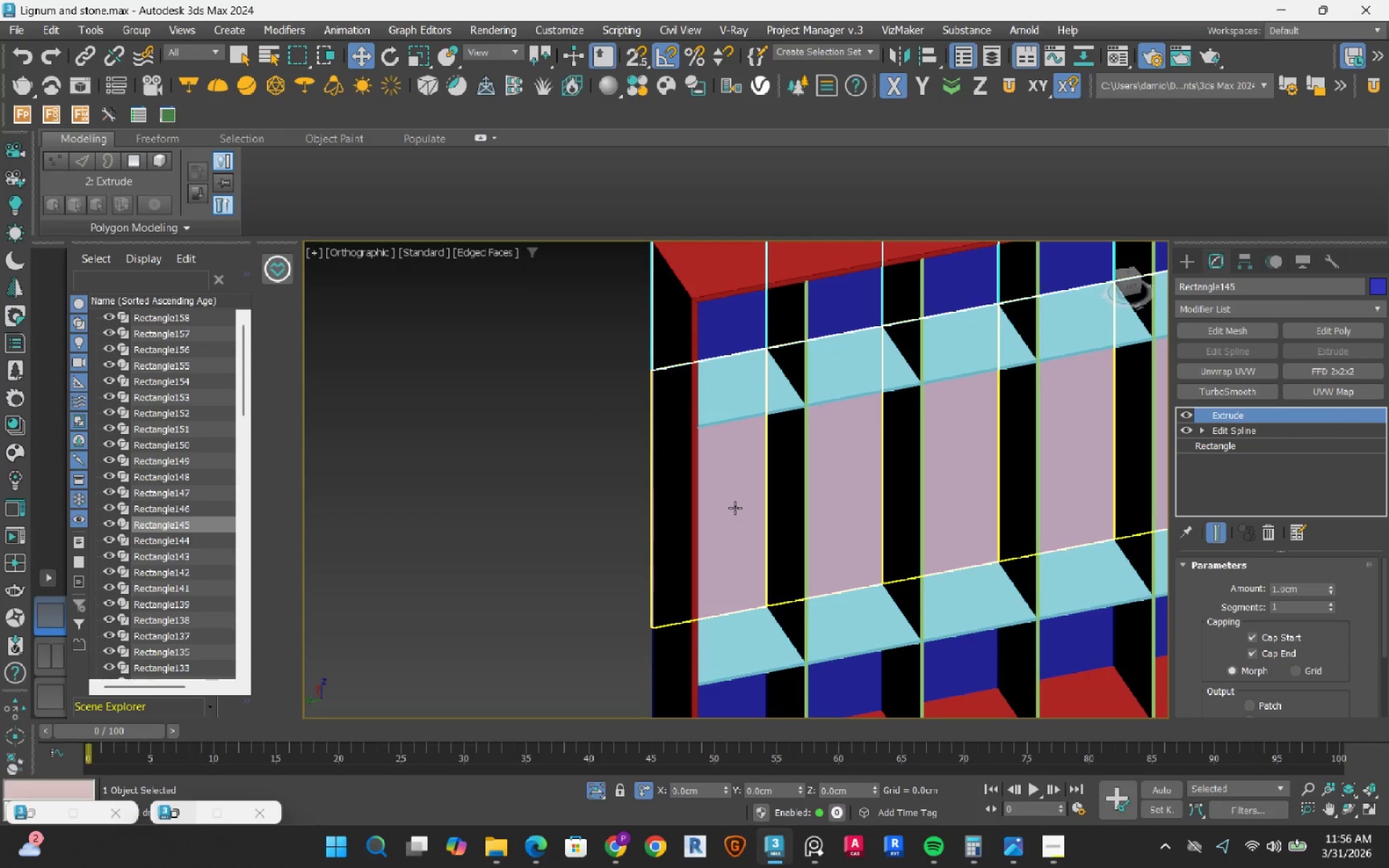 
left_click([735, 508])
 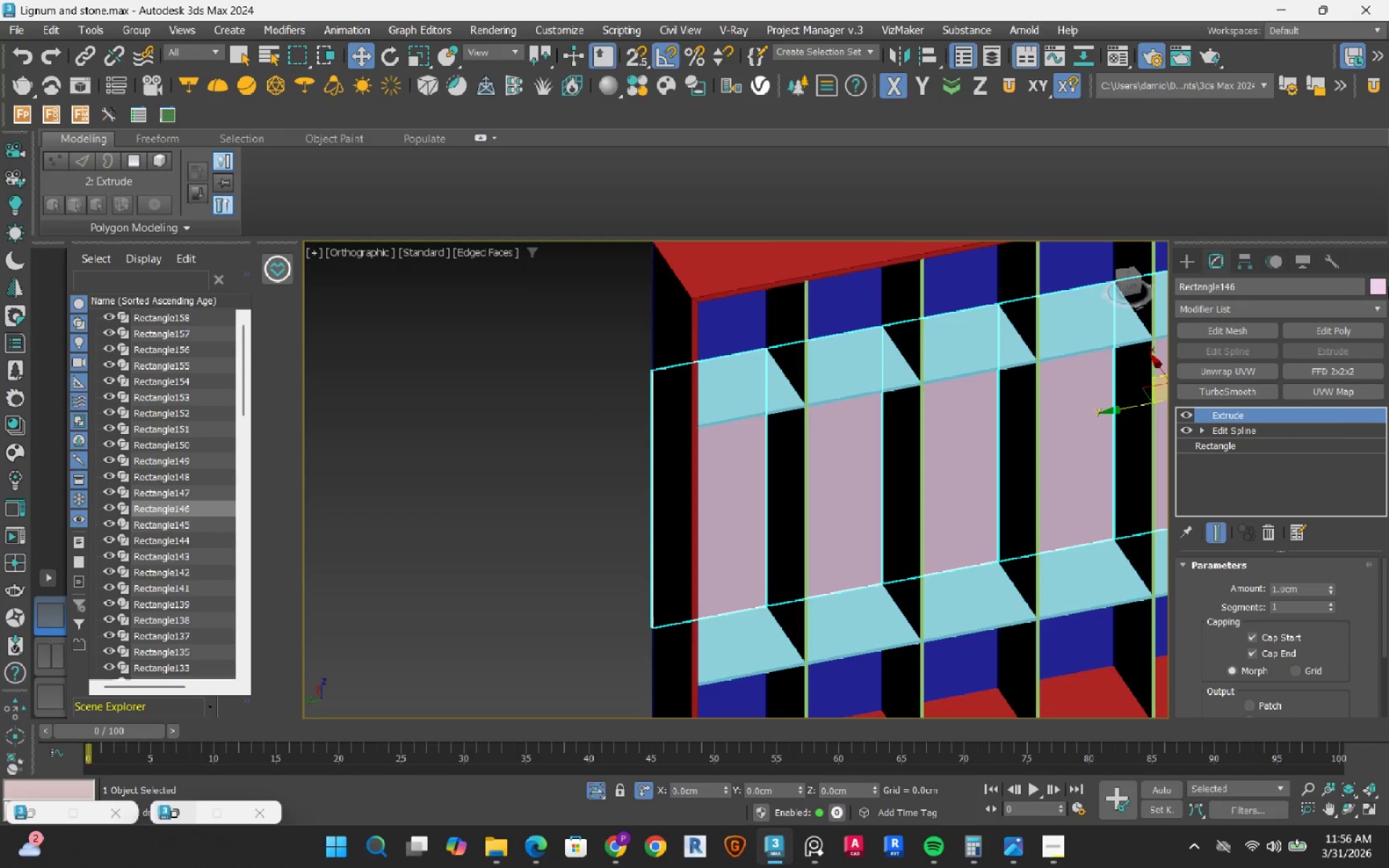 
left_click([1375, 283])
 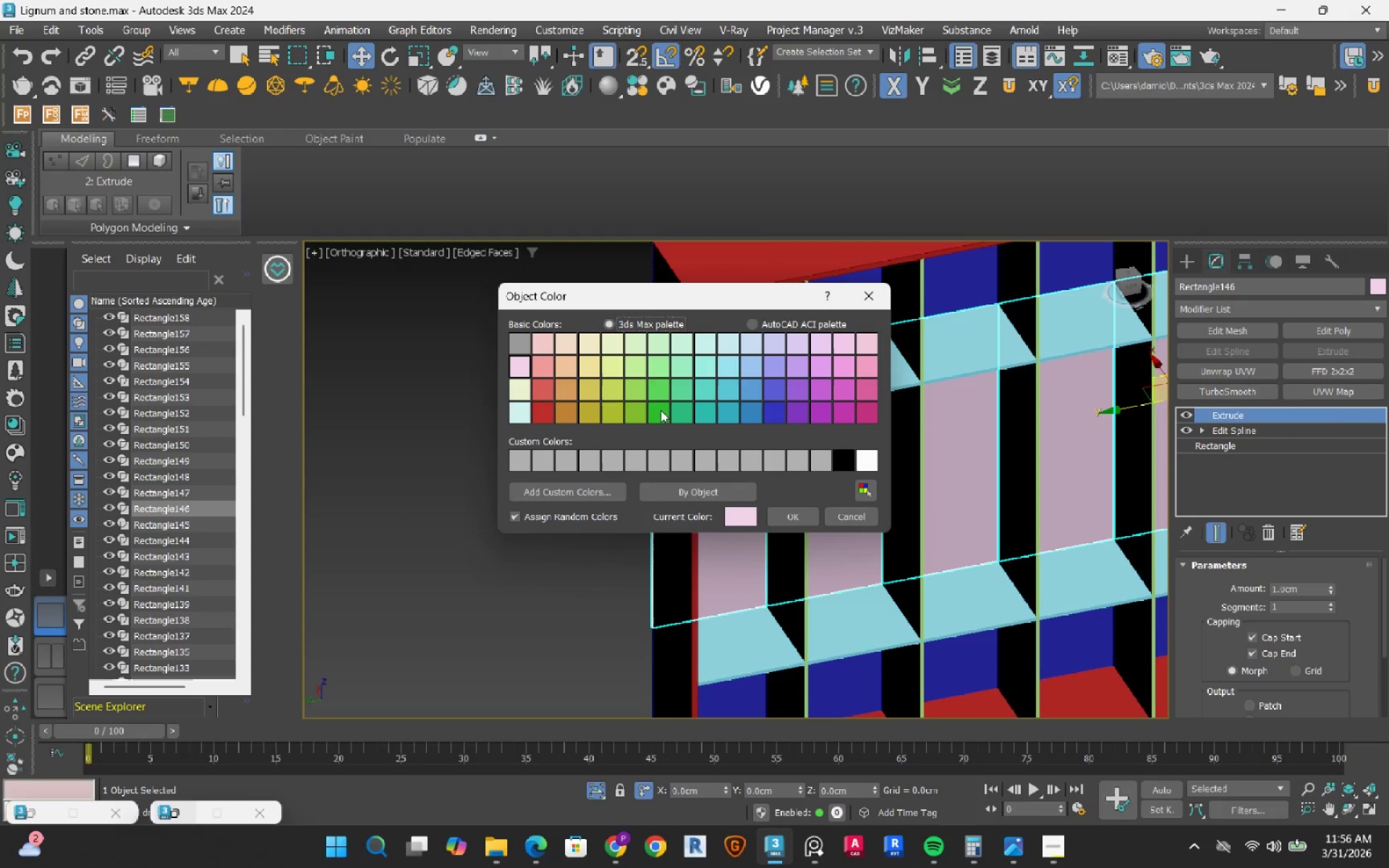 
left_click([538, 413])
 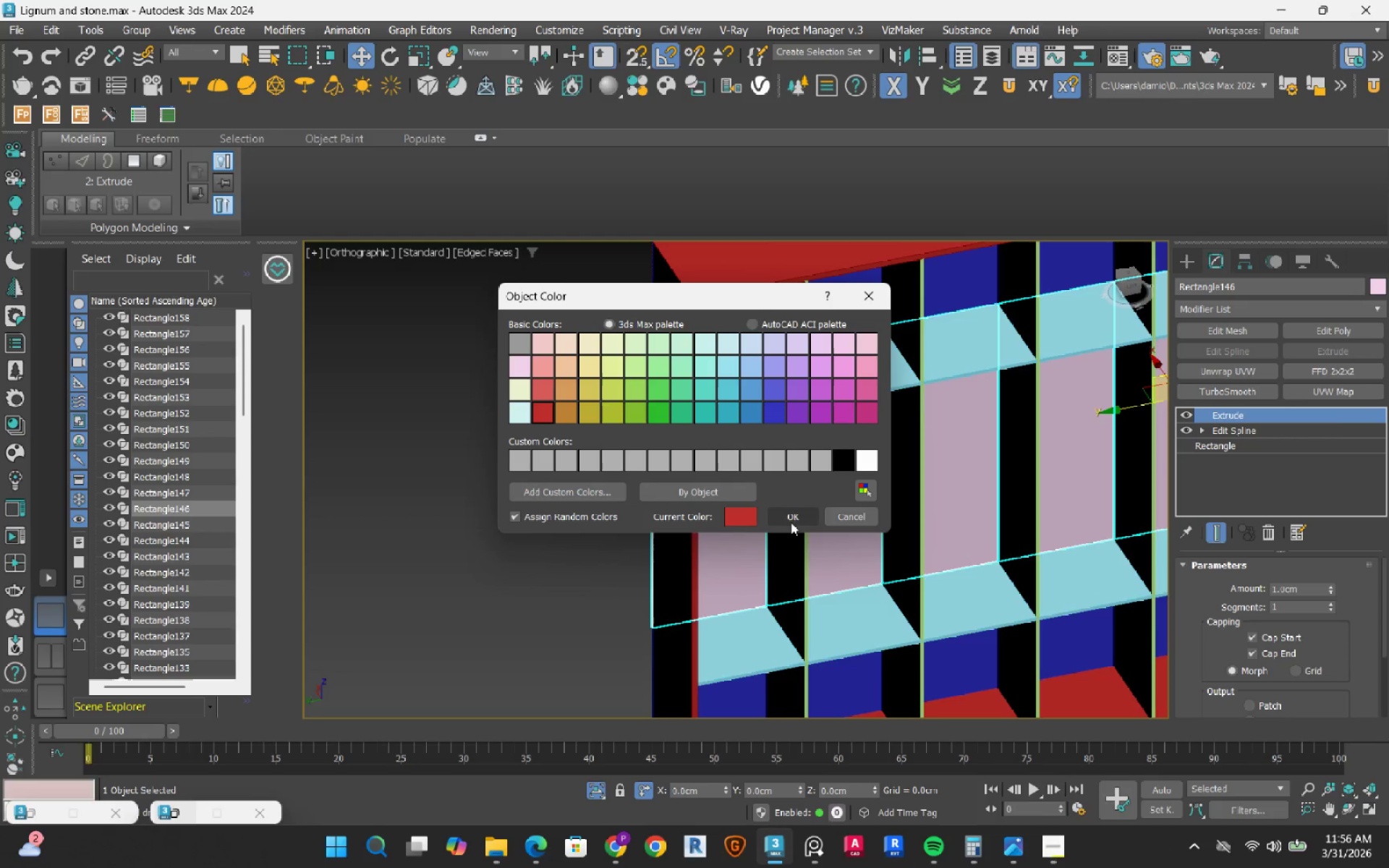 
left_click([786, 522])
 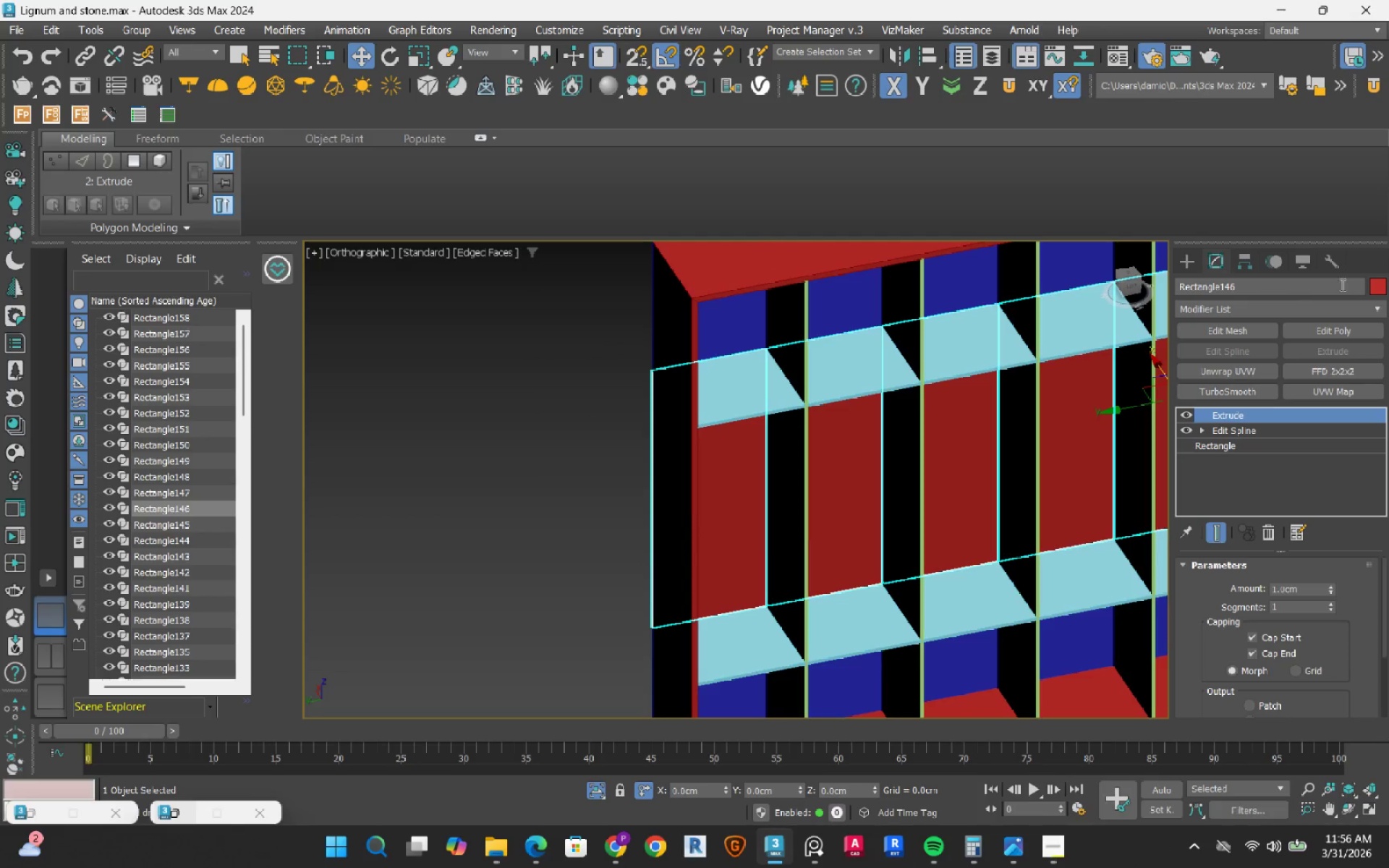 
left_click([1377, 285])
 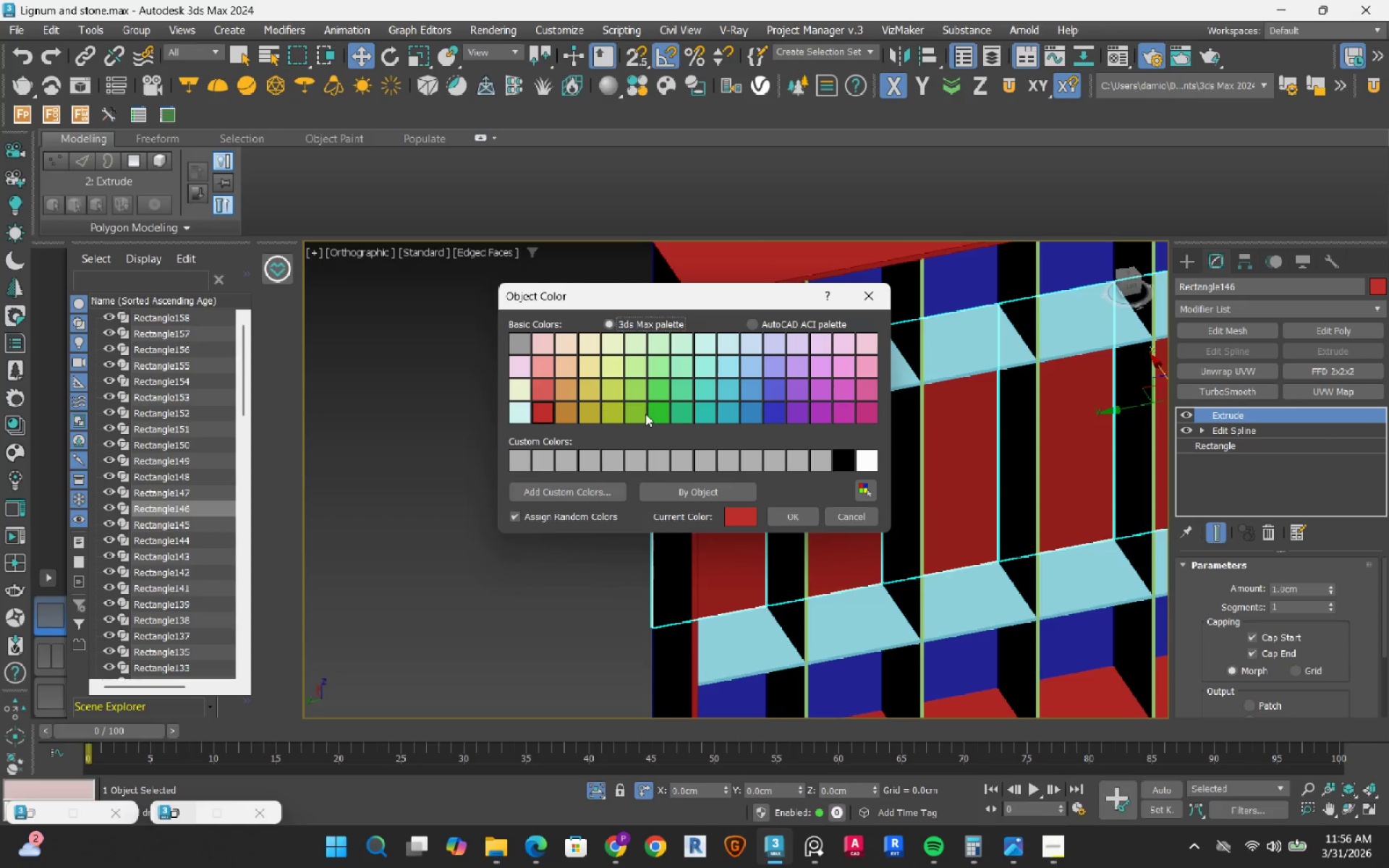 
left_click([660, 414])
 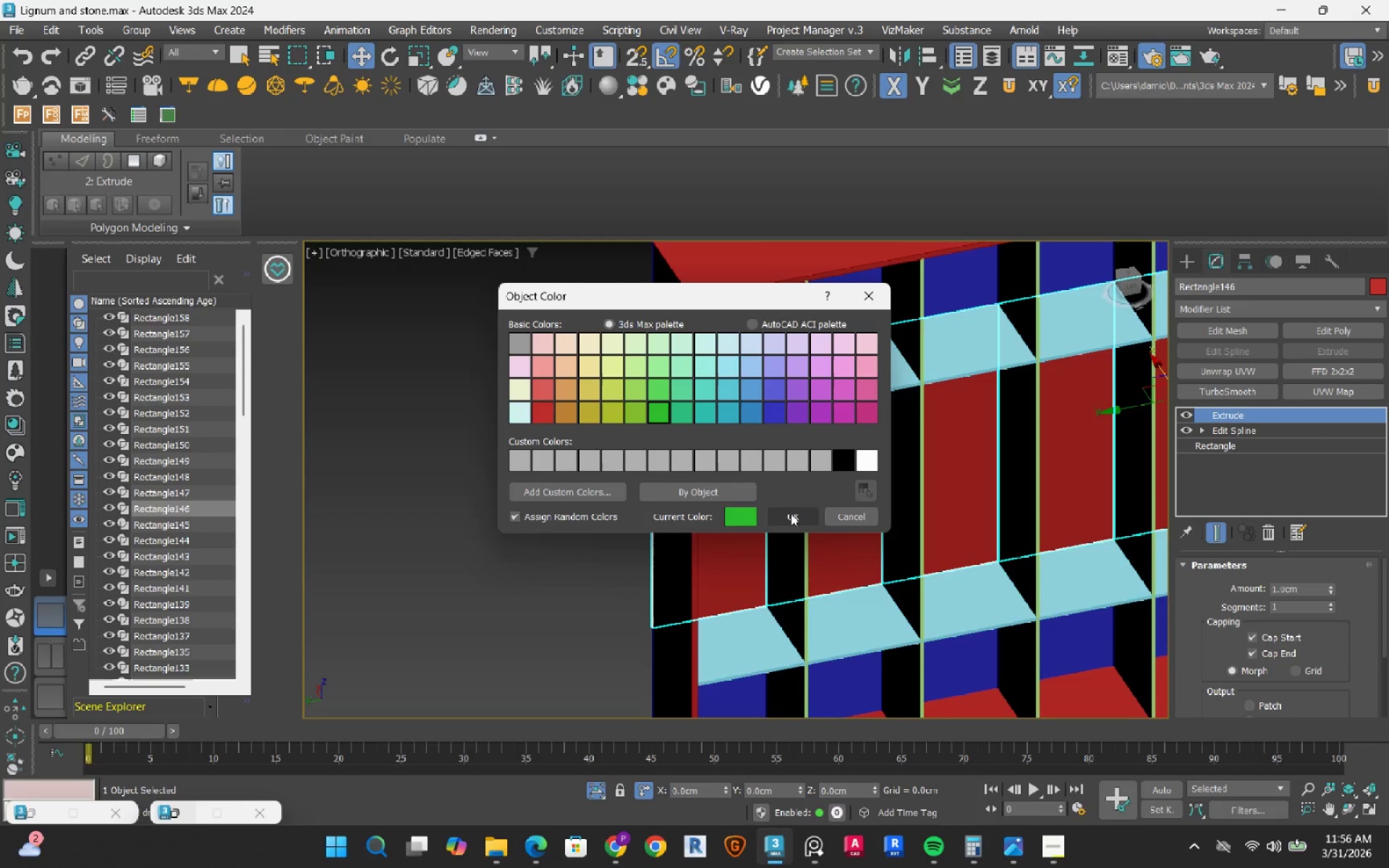 
left_click([794, 515])
 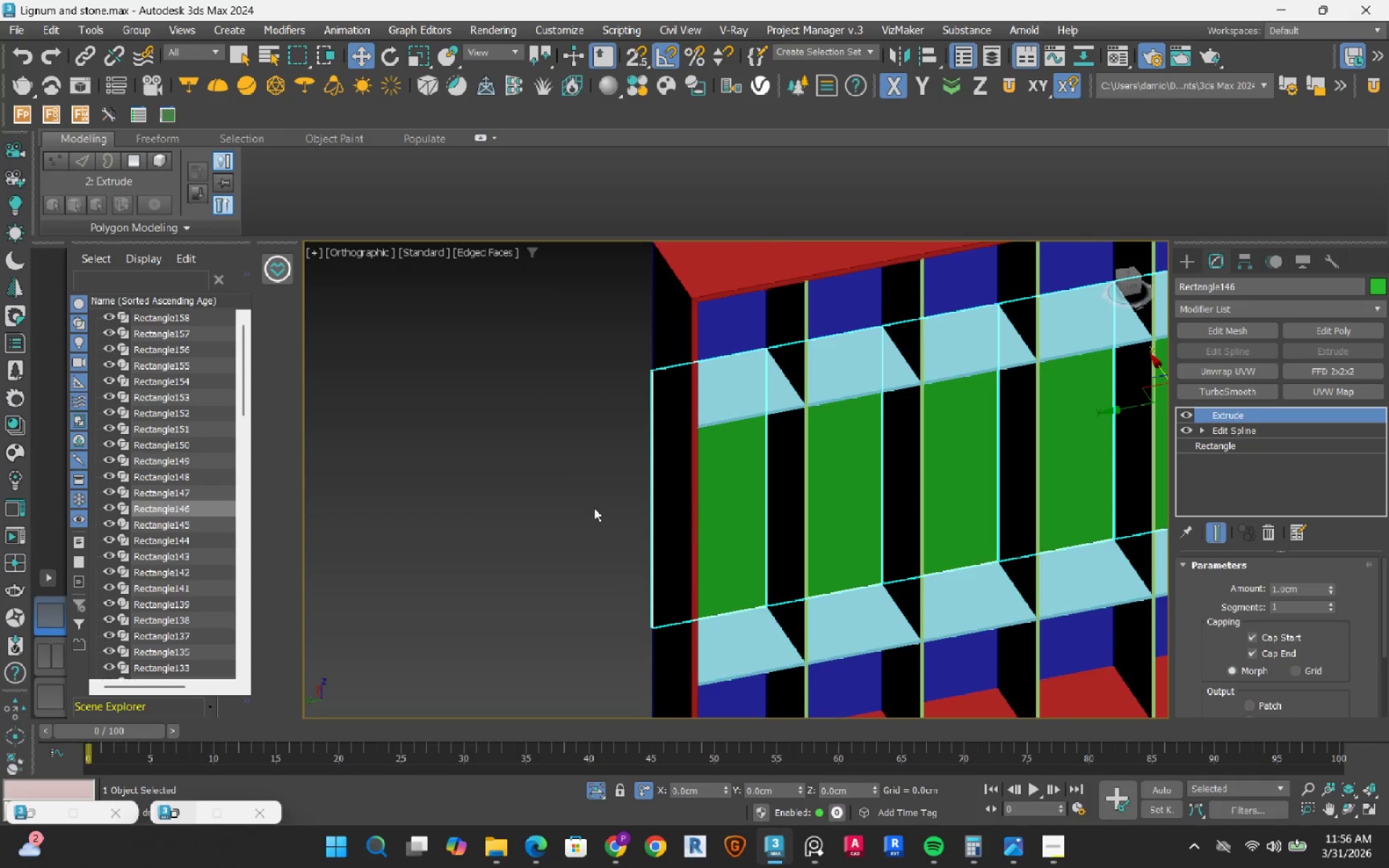 
left_click([578, 506])
 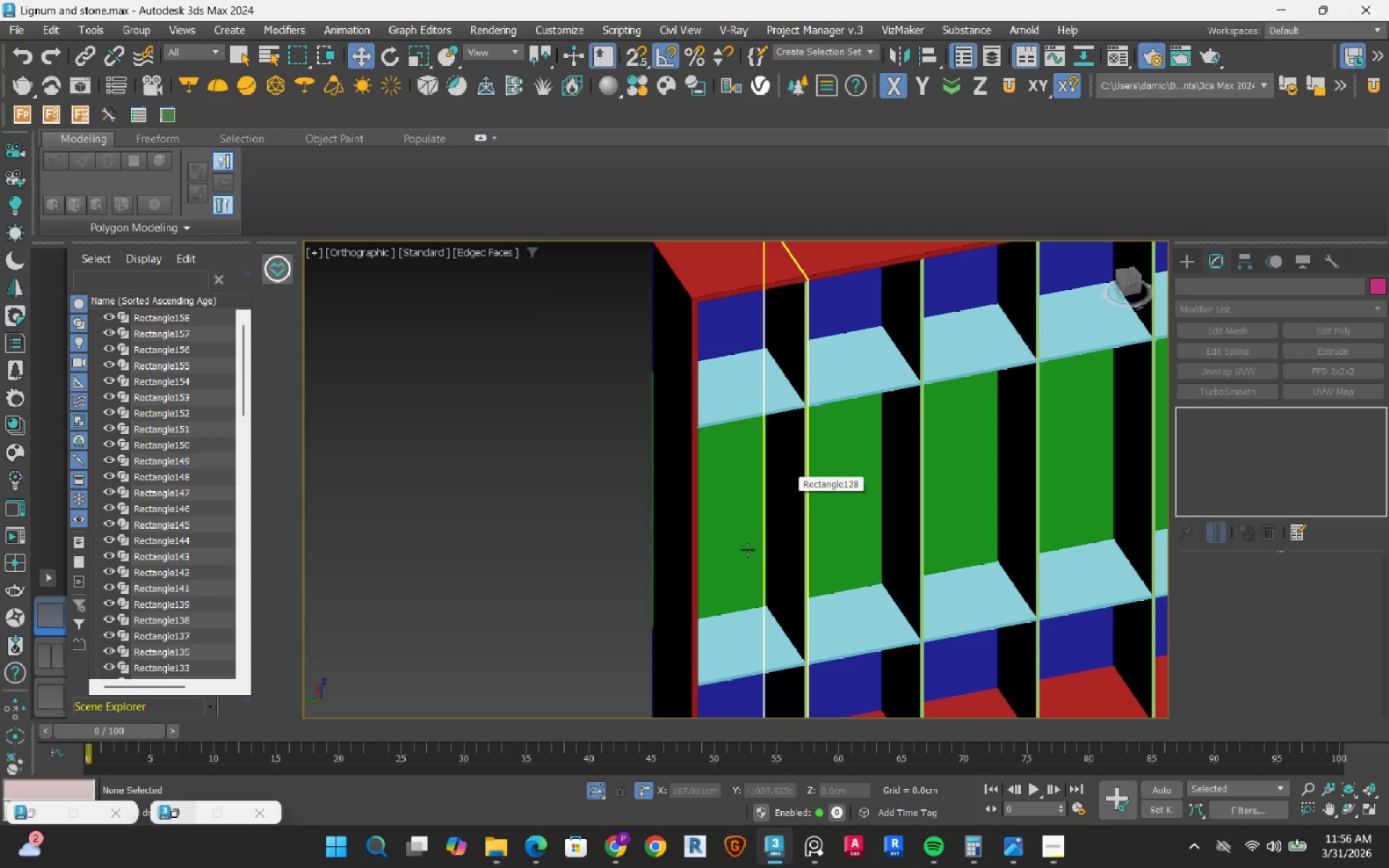 
left_click([746, 615])
 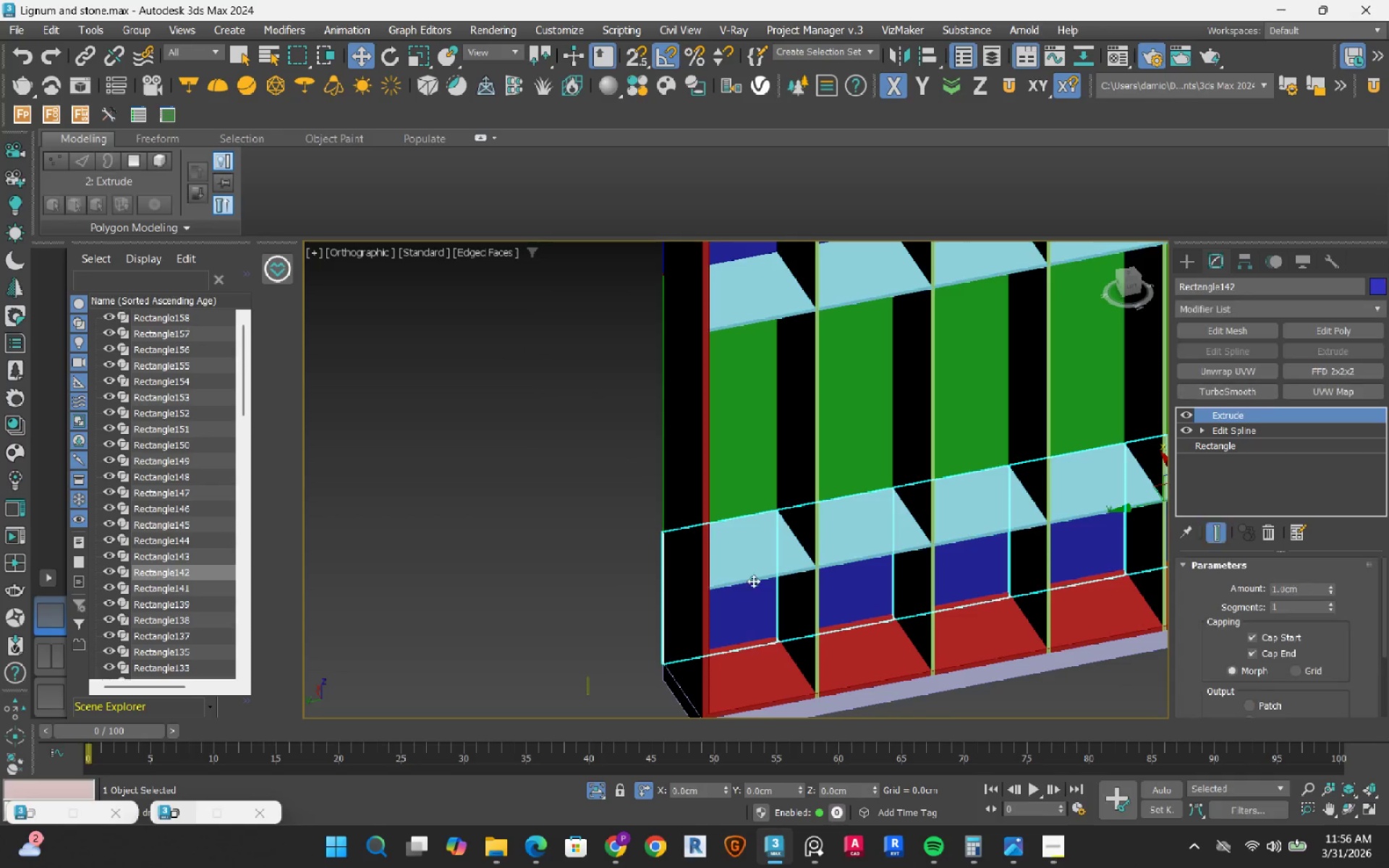 
hold_key(key=ControlLeft, duration=0.56)
left_click([751, 476])
 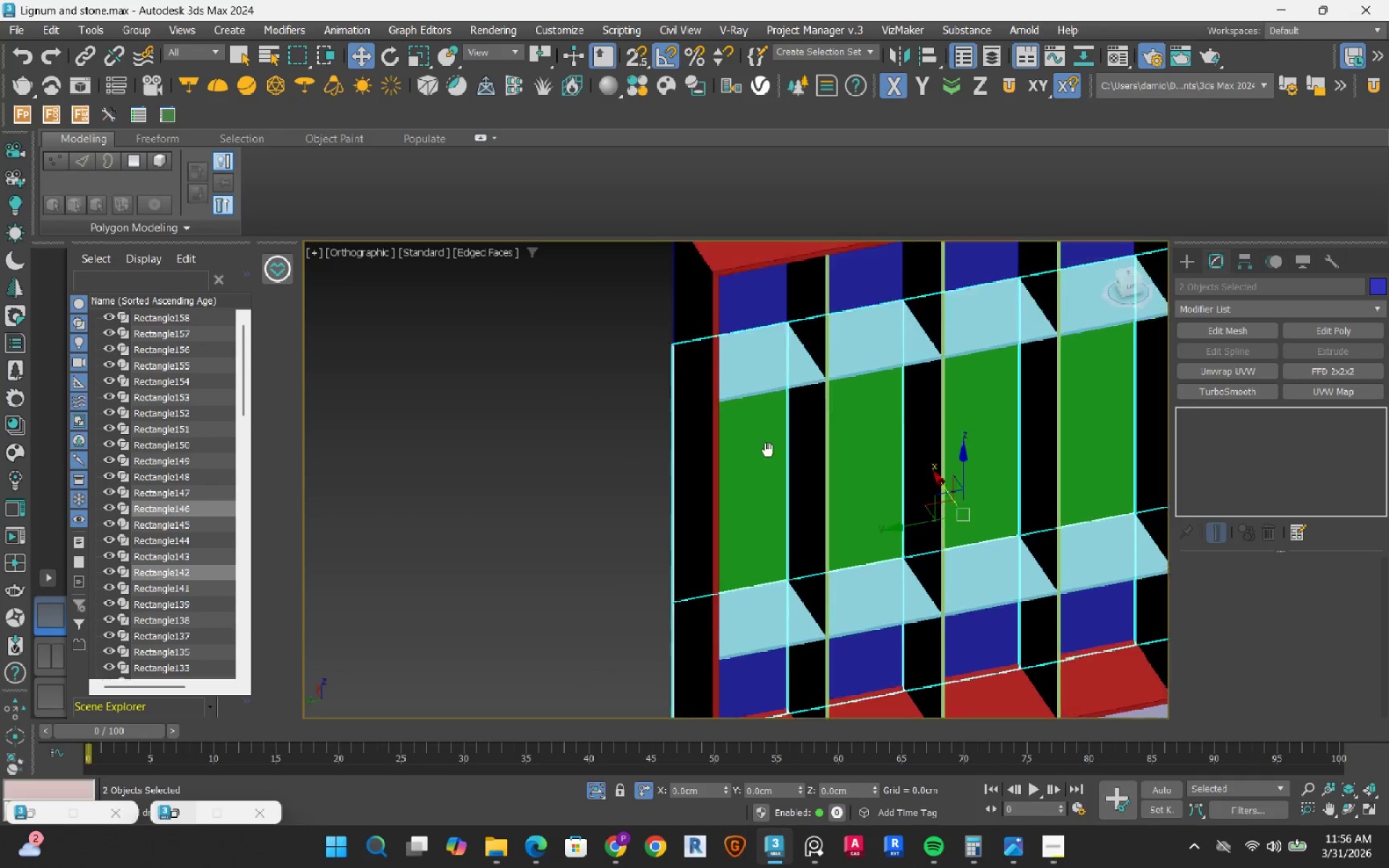 
hold_key(key=ControlLeft, duration=0.64)
left_click([763, 417])
 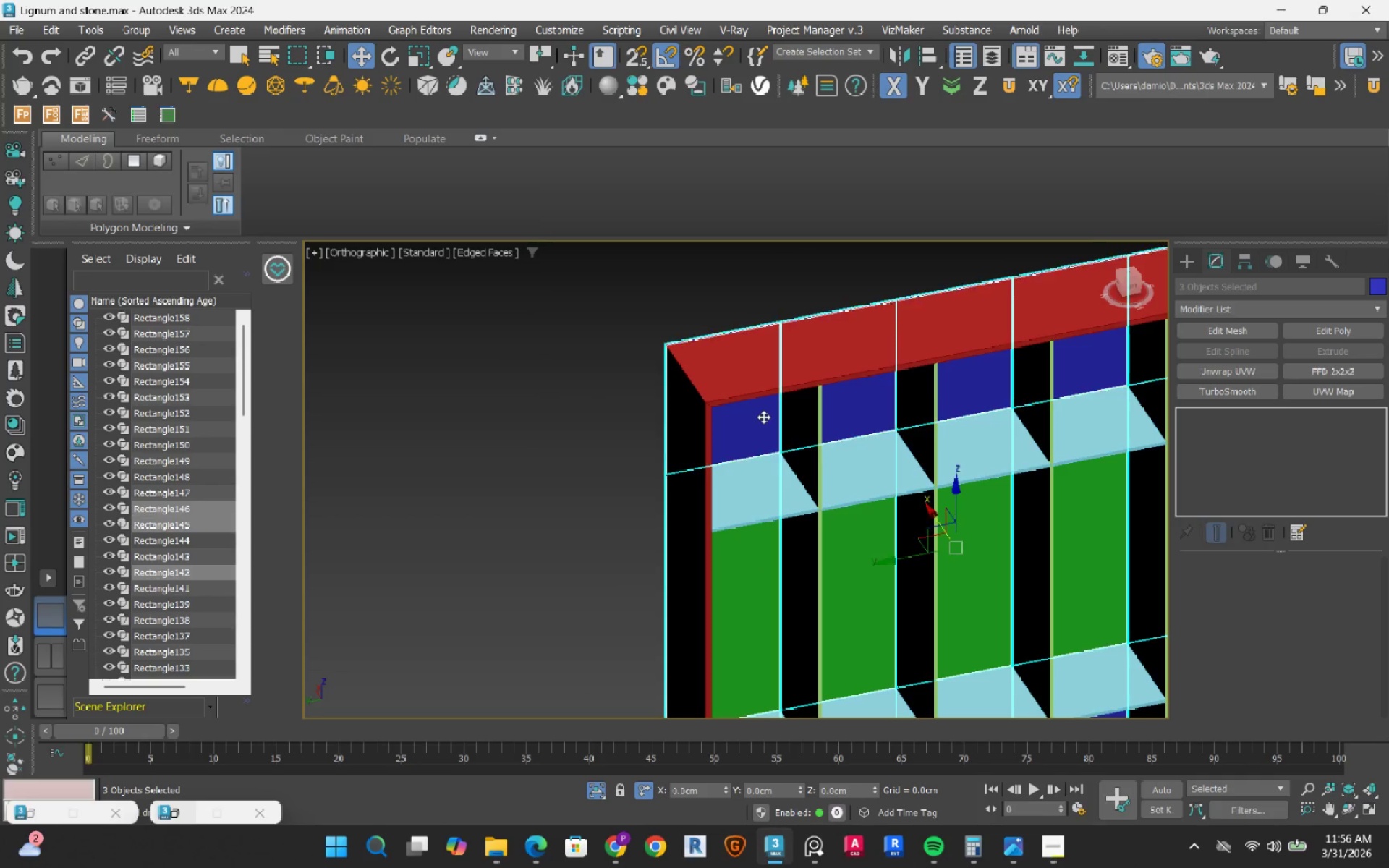 
scroll: coordinate [763, 417], scroll_direction: down, amount: 2.0
 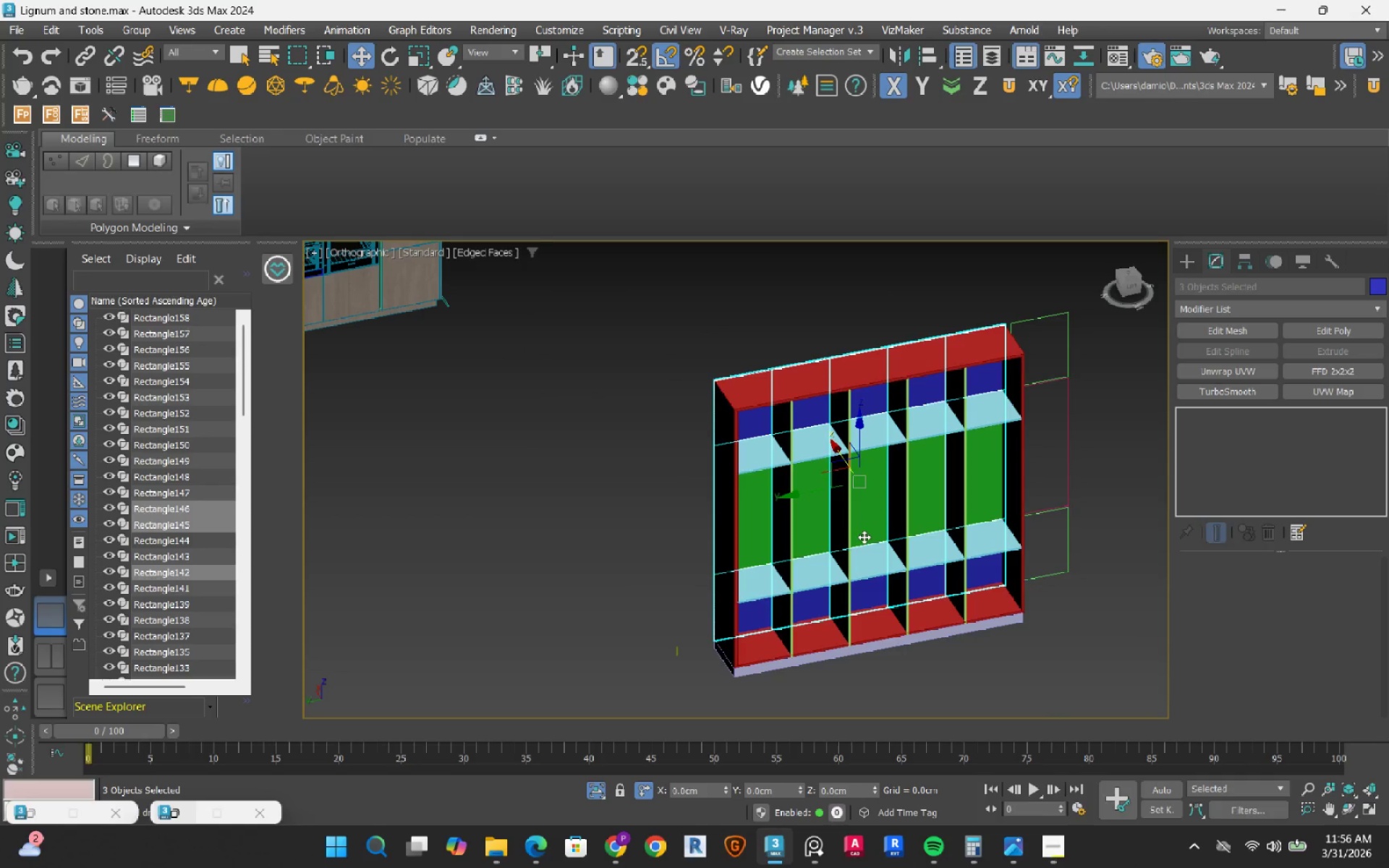 
hold_key(key=AltLeft, duration=0.45)
 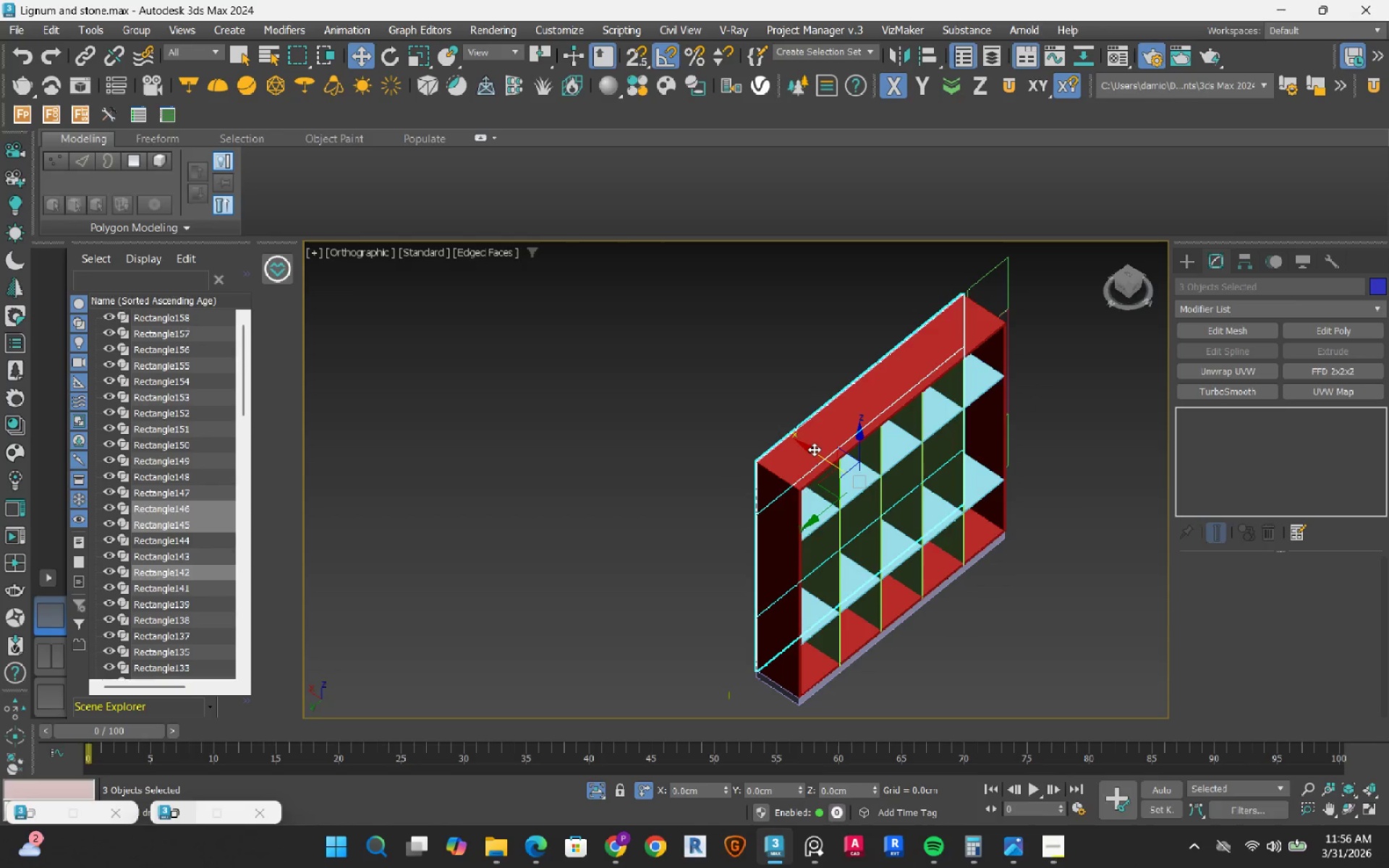 
left_click_drag(start_coordinate=[814, 449], to_coordinate=[854, 495])
 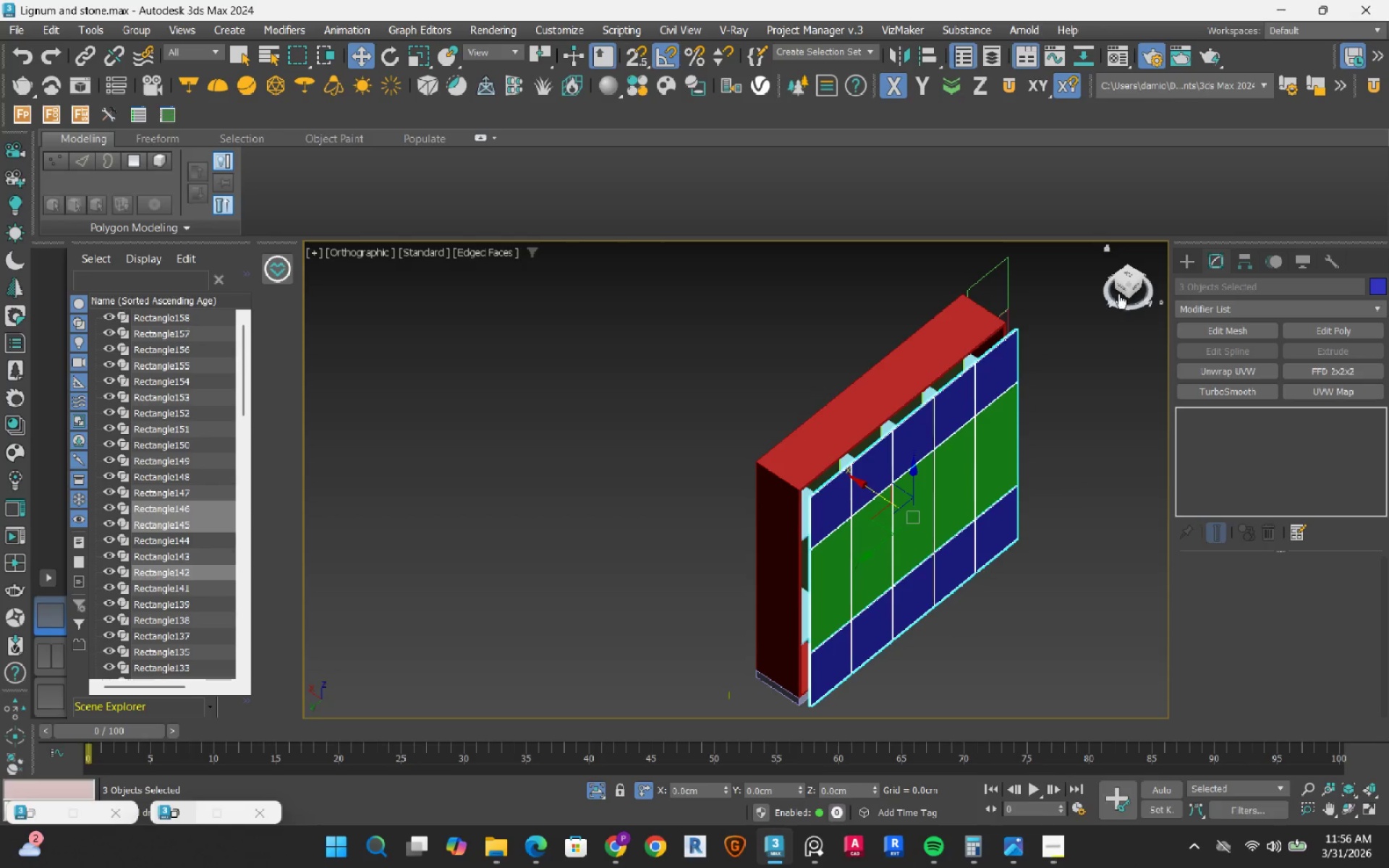 
left_click([1118, 287])
 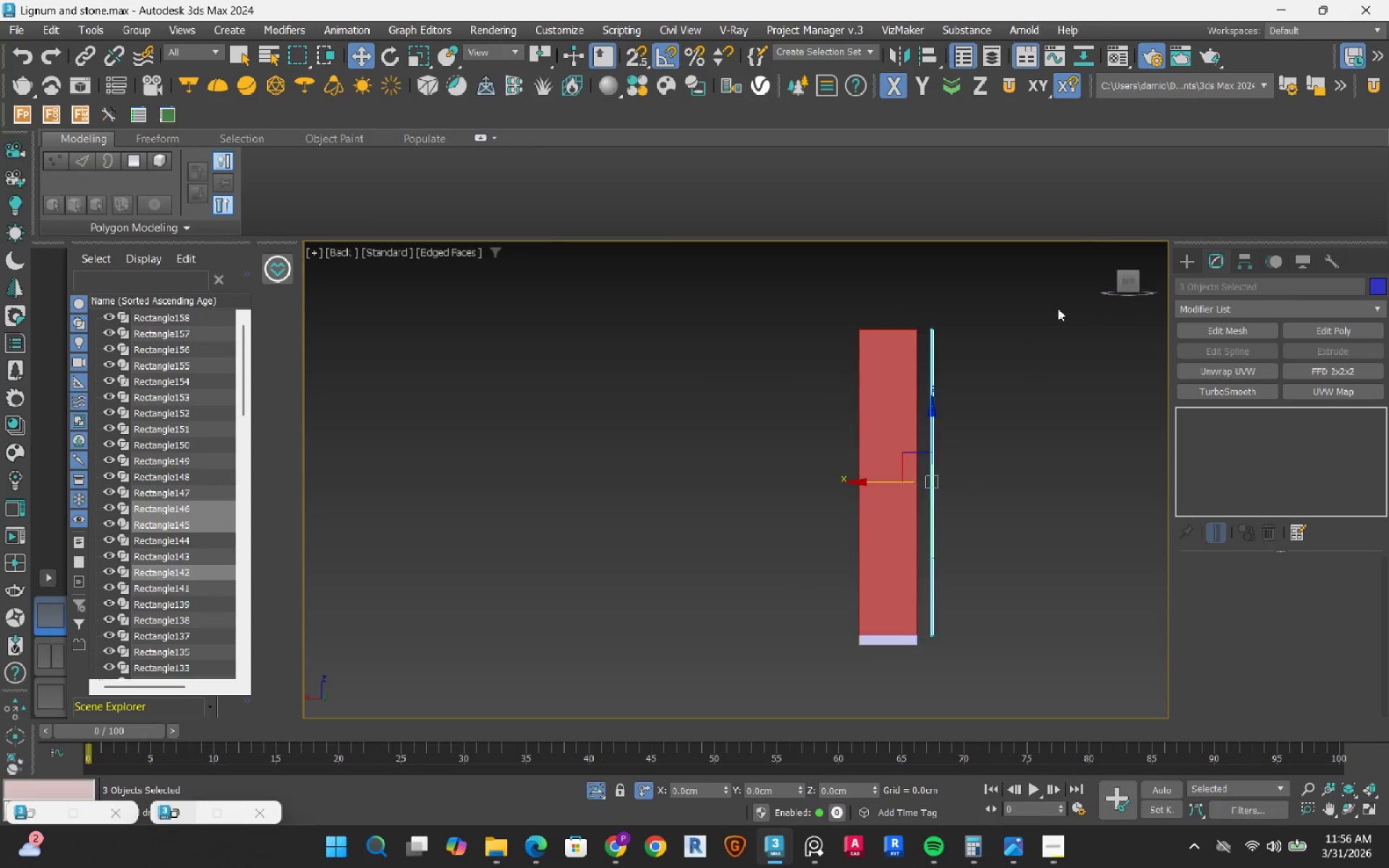 
scroll: coordinate [810, 326], scroll_direction: up, amount: 7.0
 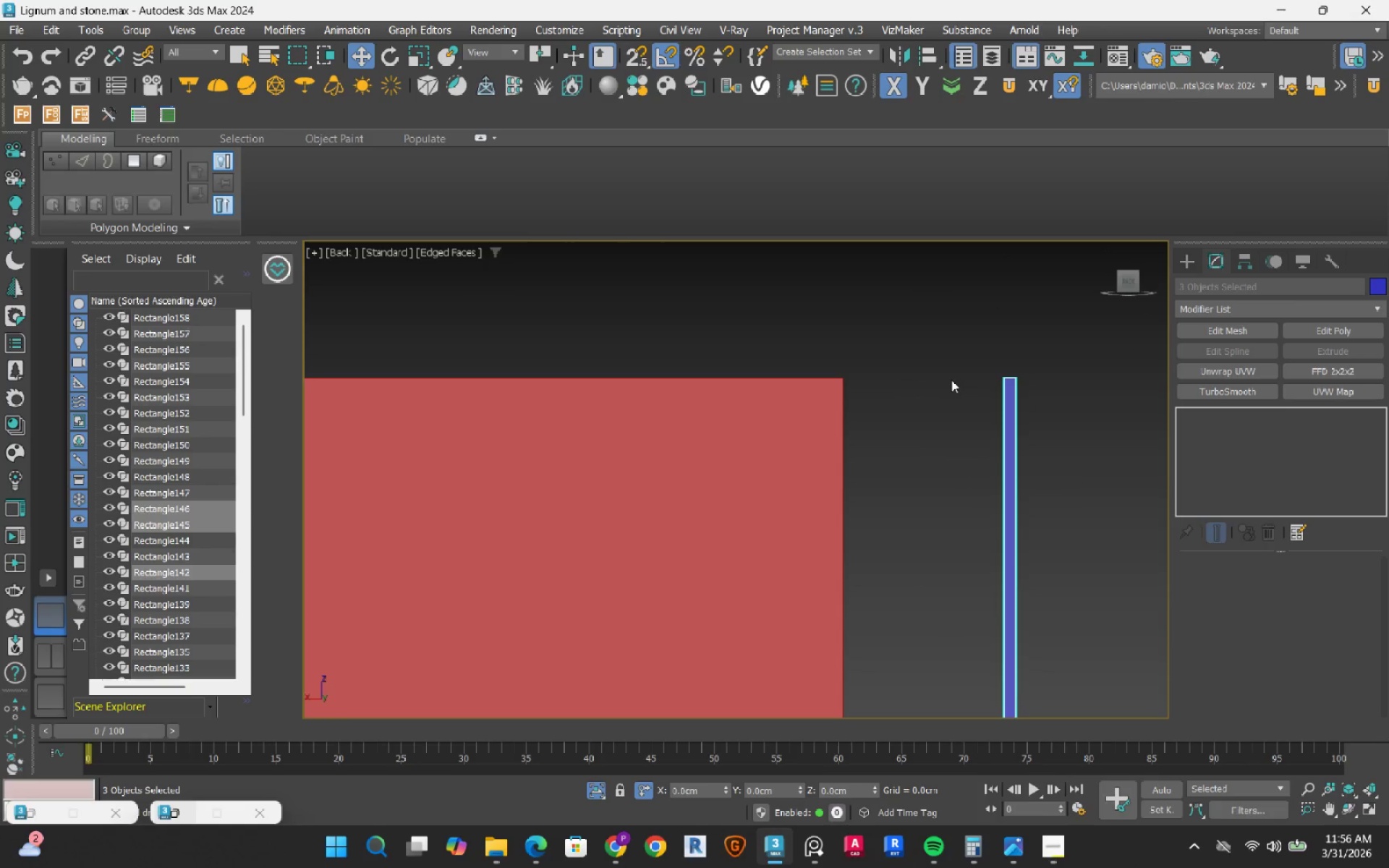 
key(S)
 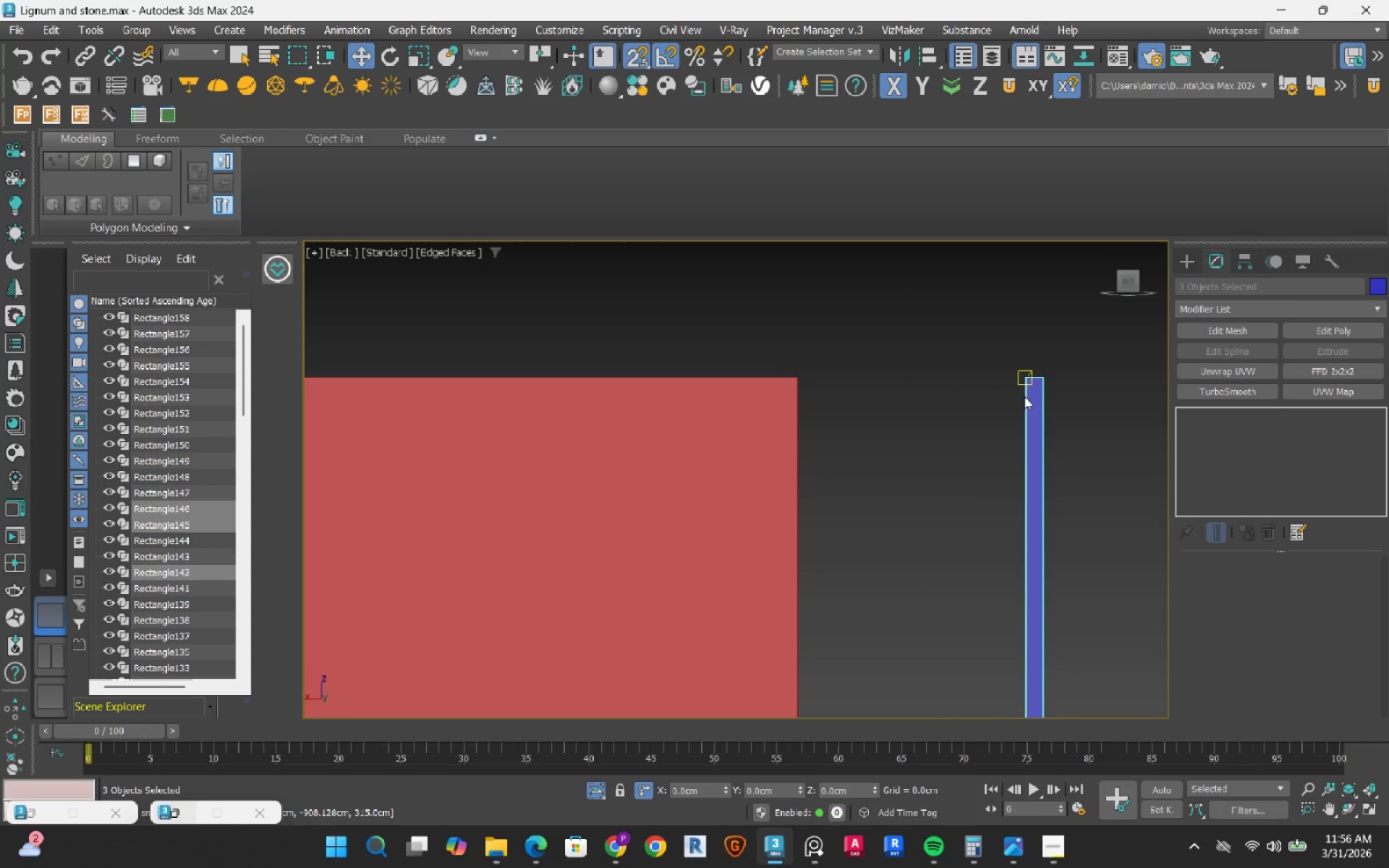 
scroll: coordinate [951, 380], scroll_direction: up, amount: 1.0
 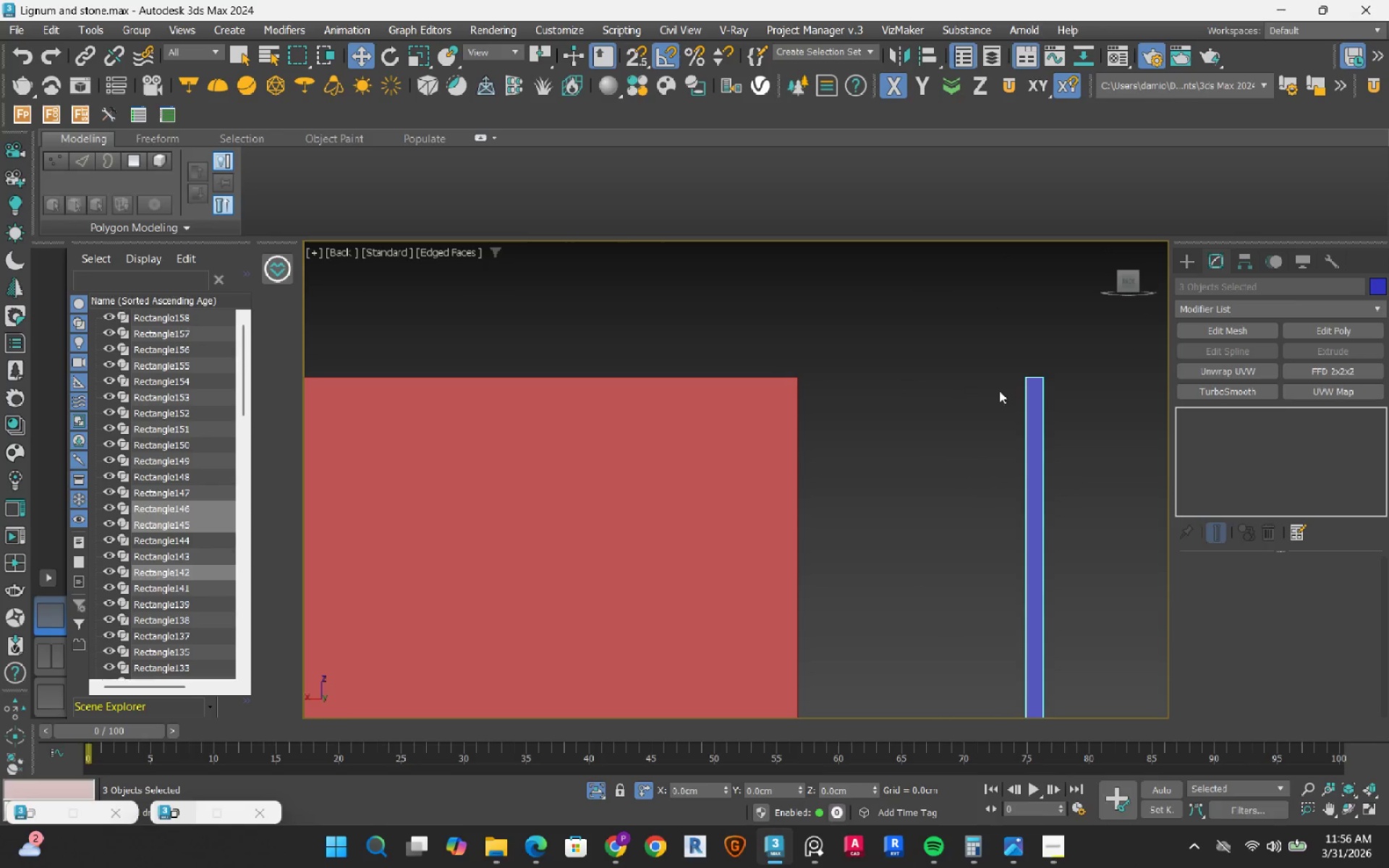 
left_click_drag(start_coordinate=[1027, 404], to_coordinate=[817, 381])
 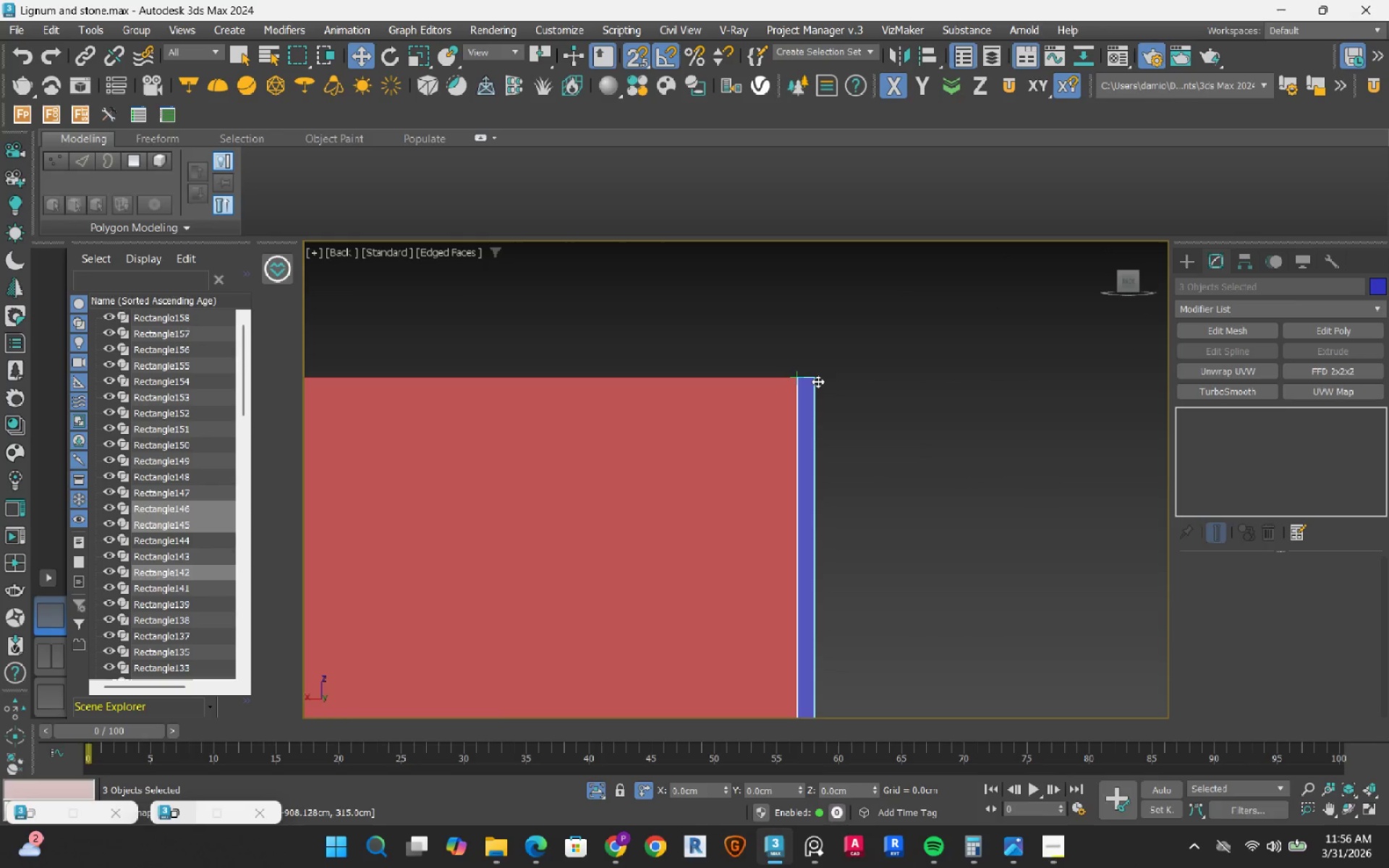 
key(S)
 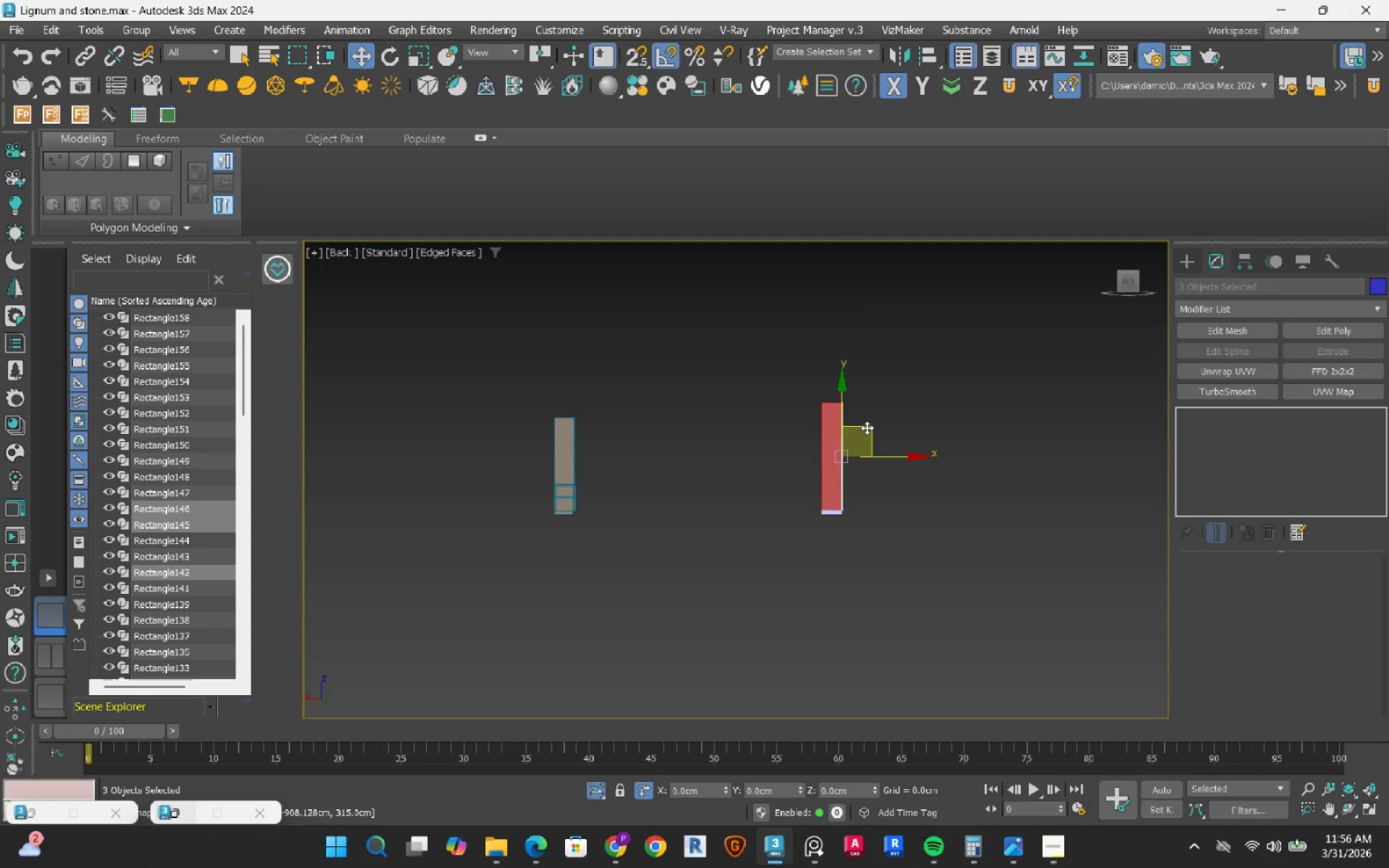 
hold_key(key=AltLeft, duration=0.61)
 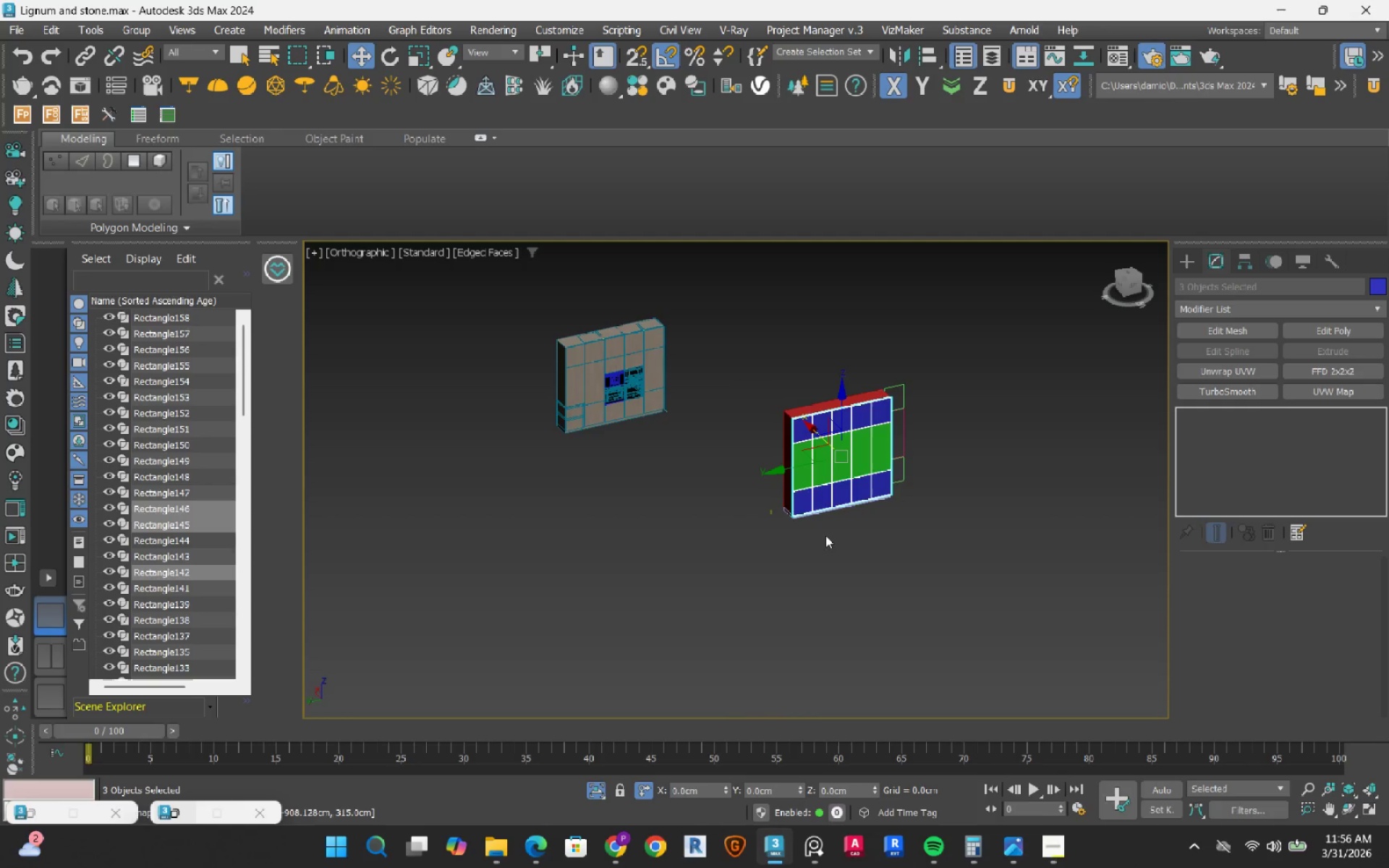 
scroll: coordinate [857, 418], scroll_direction: down, amount: 11.0
 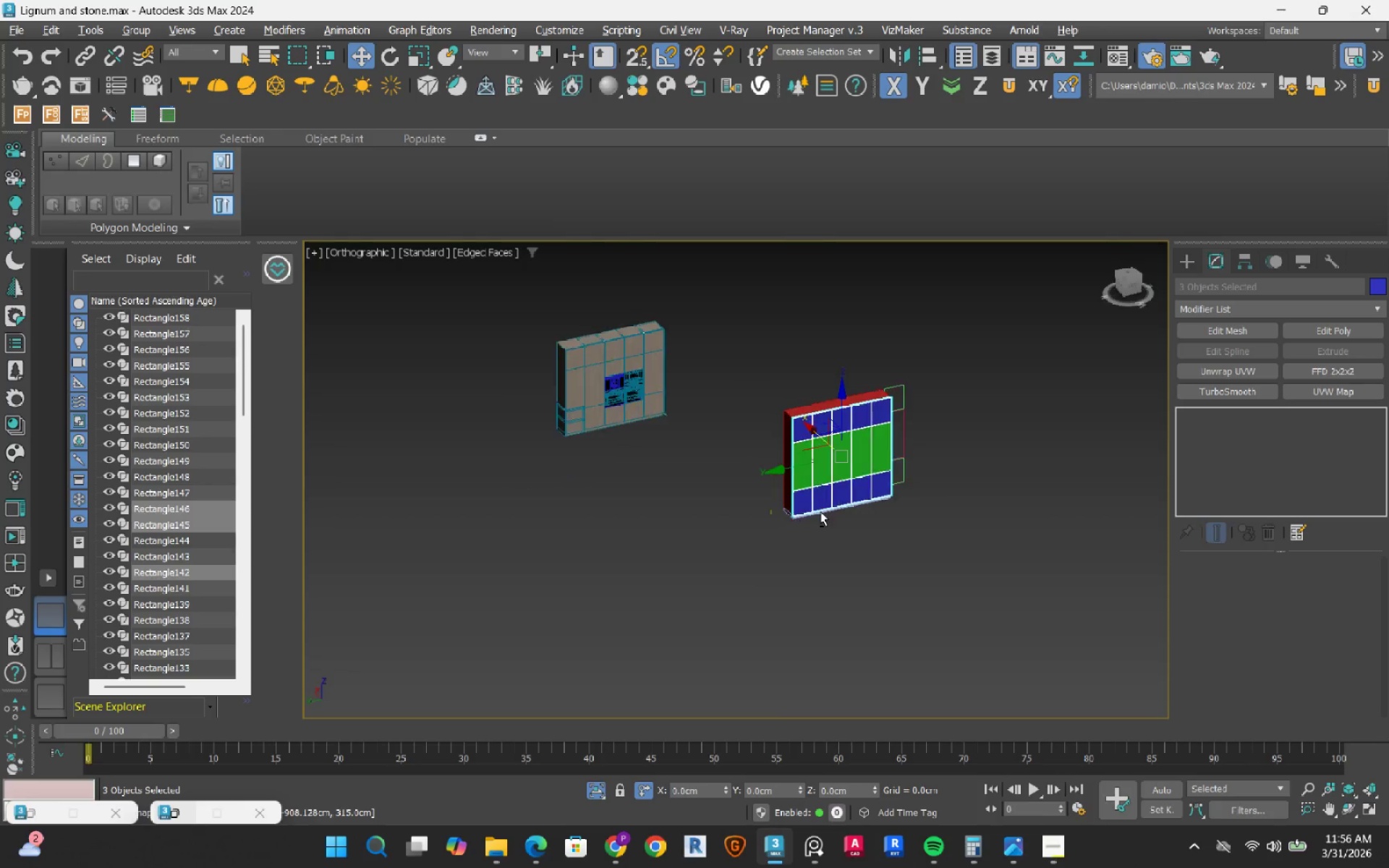 
left_click([825, 535])
 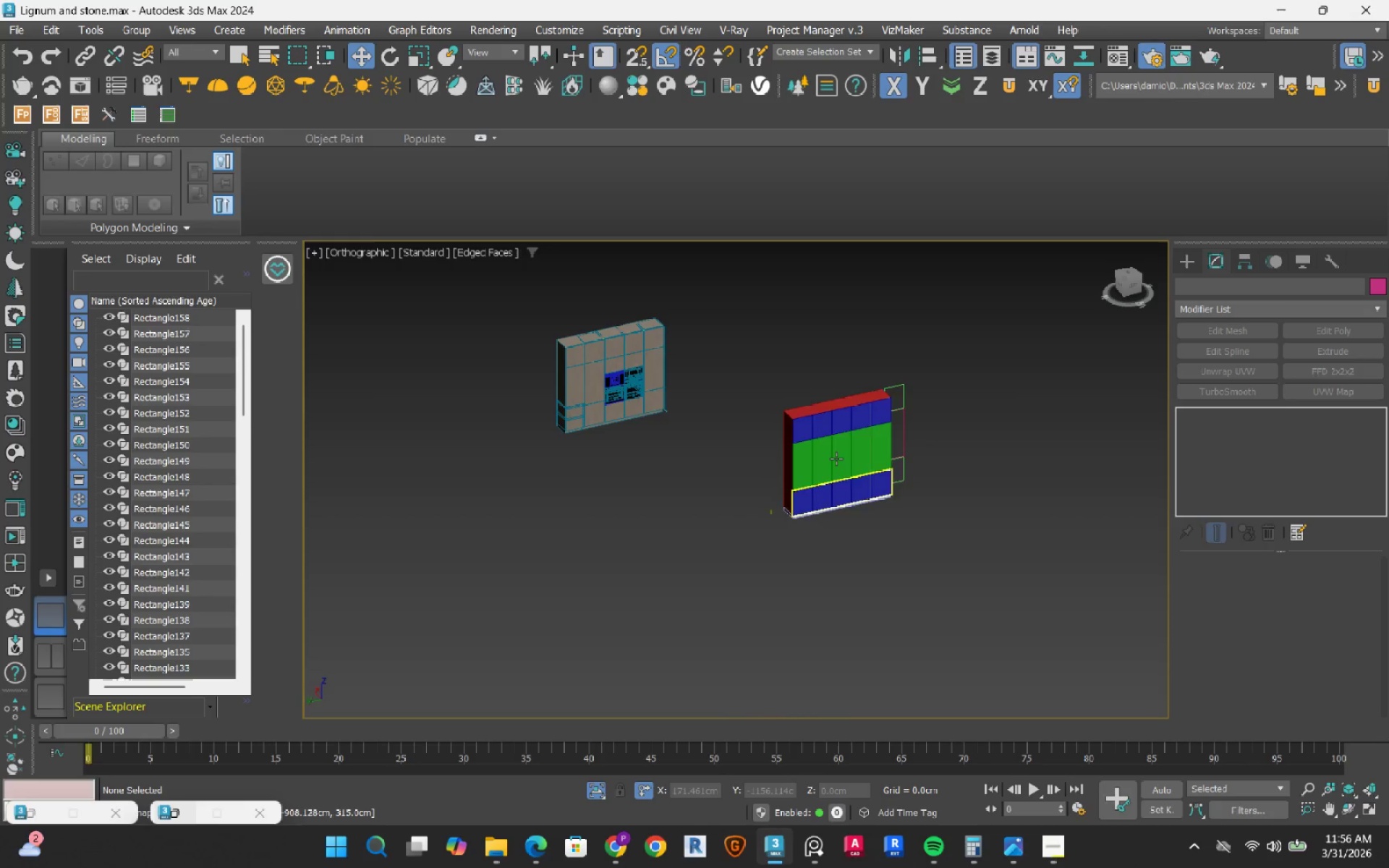 
scroll: coordinate [824, 402], scroll_direction: up, amount: 3.0
 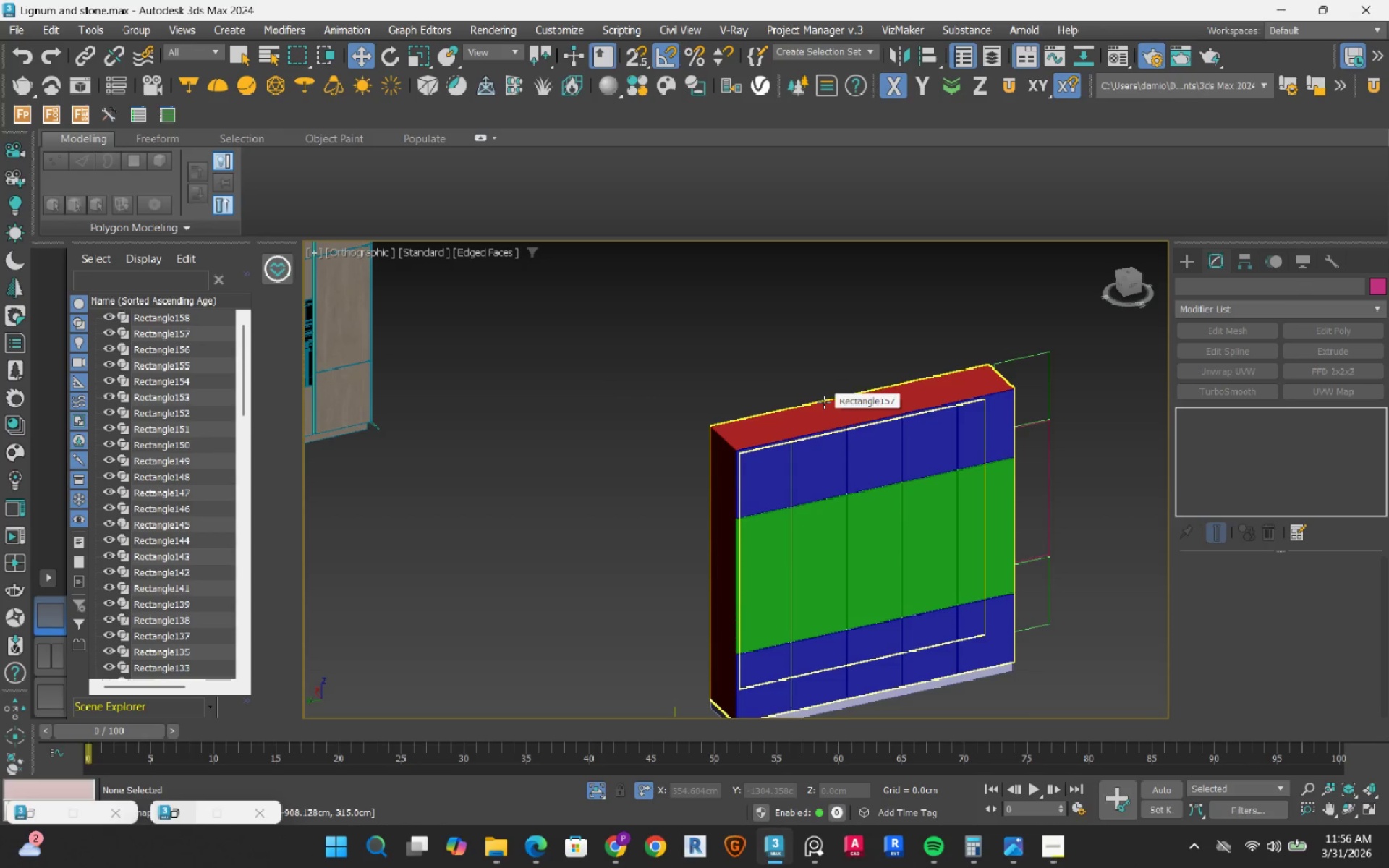 
scroll: coordinate [823, 402], scroll_direction: down, amount: 2.0
 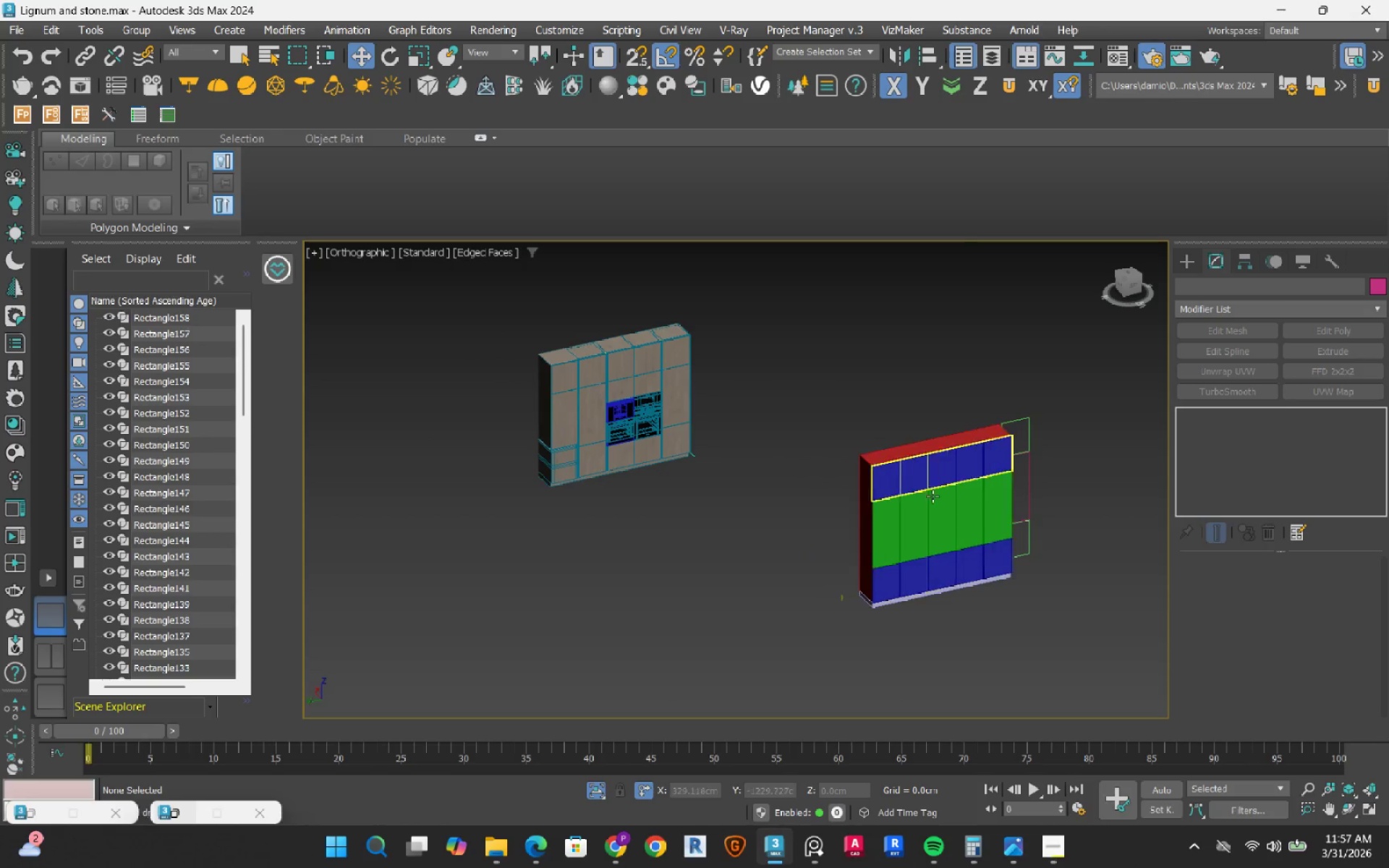 
scroll: coordinate [933, 498], scroll_direction: up, amount: 2.0
 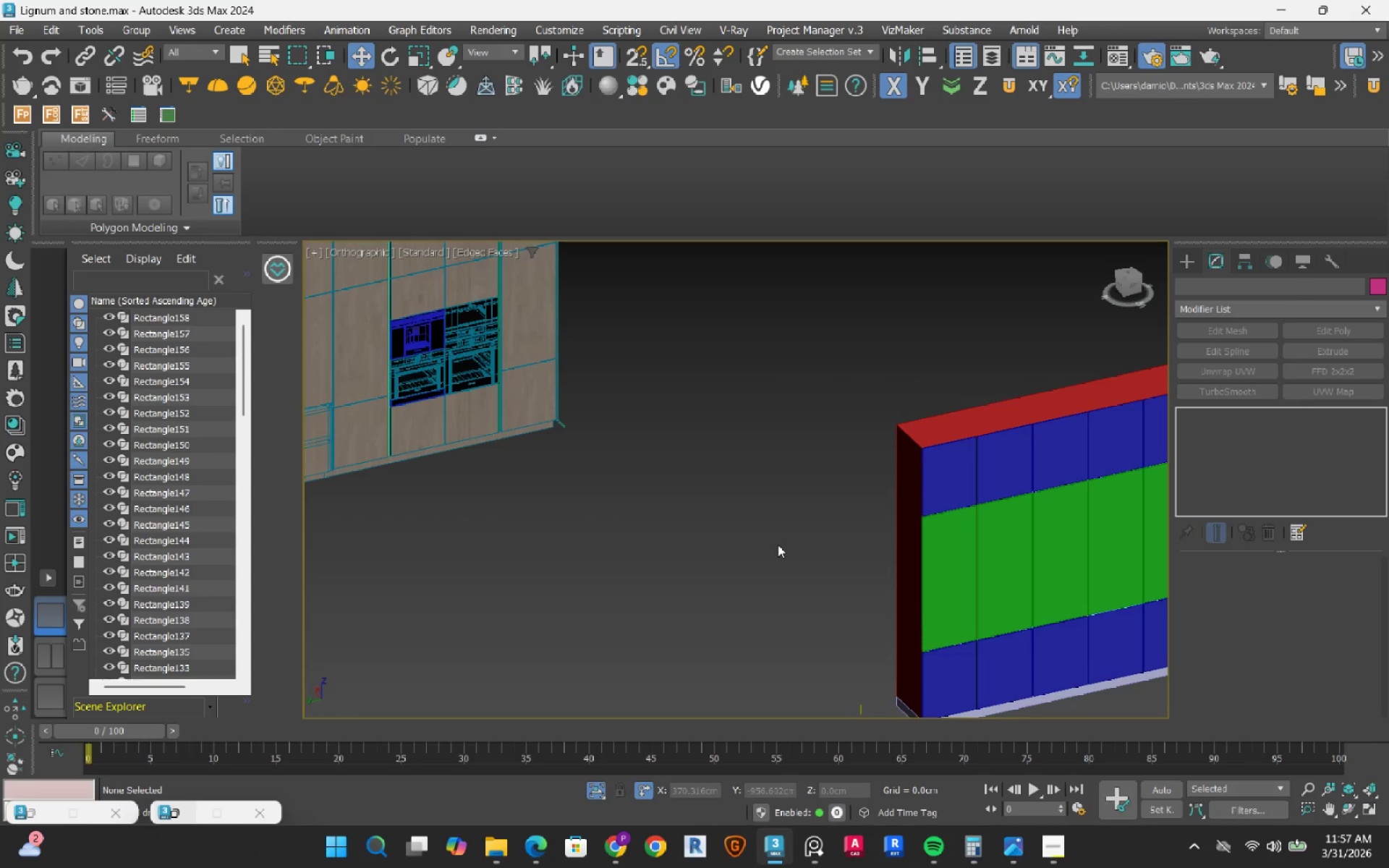 
scroll: coordinate [778, 545], scroll_direction: down, amount: 2.0
 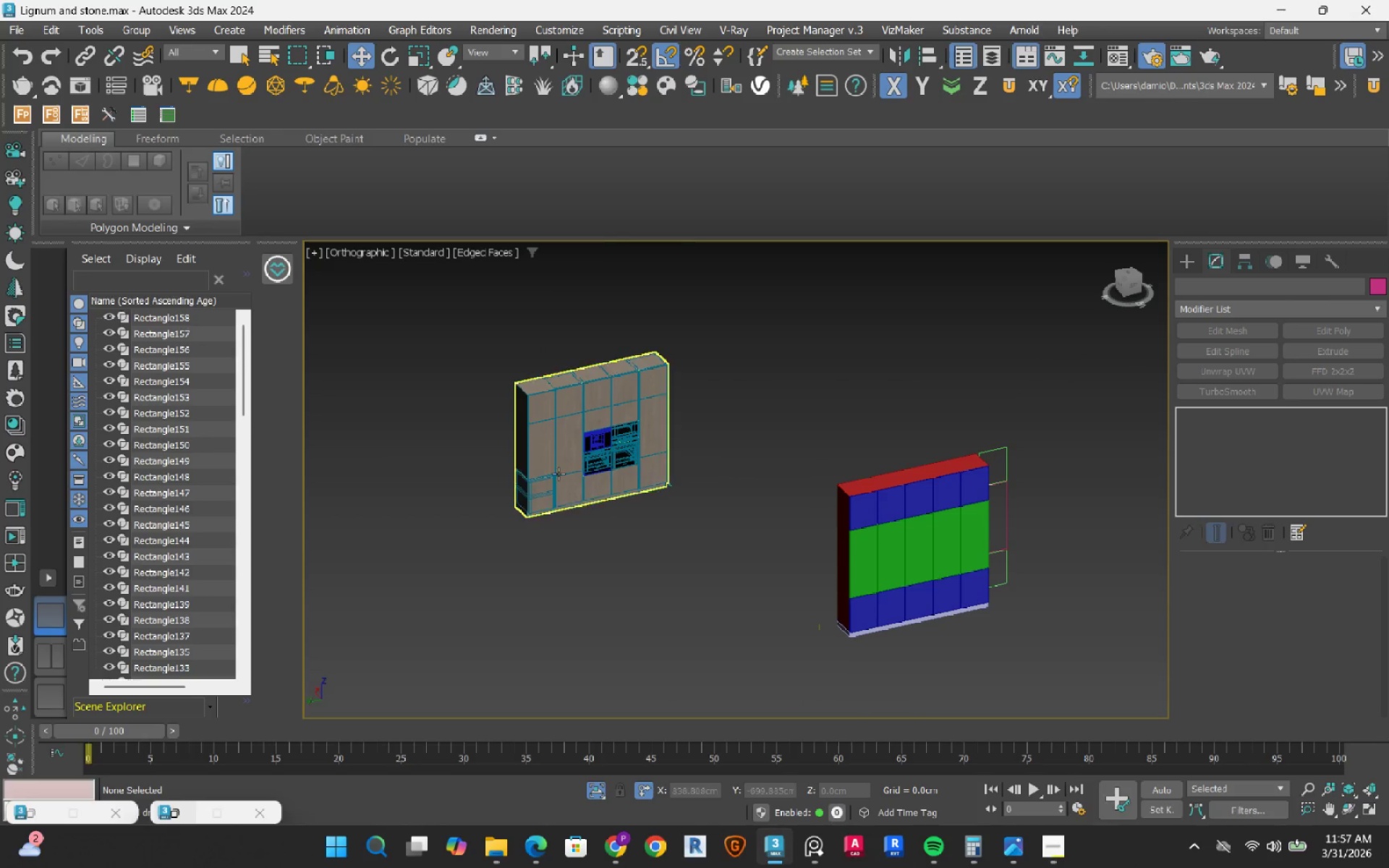 
scroll: coordinate [519, 506], scroll_direction: up, amount: 6.0
 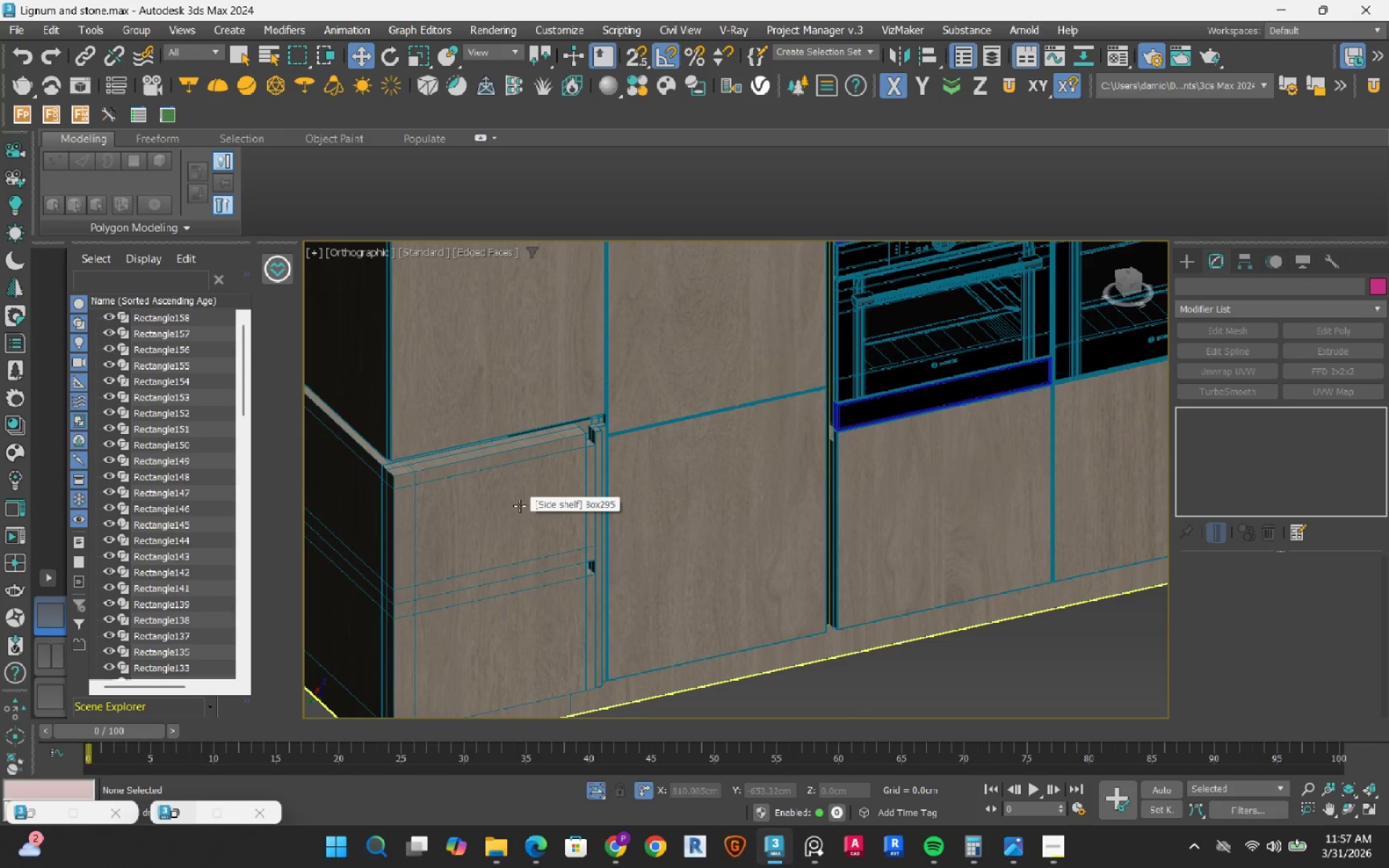 
scroll: coordinate [519, 506], scroll_direction: down, amount: 3.0
 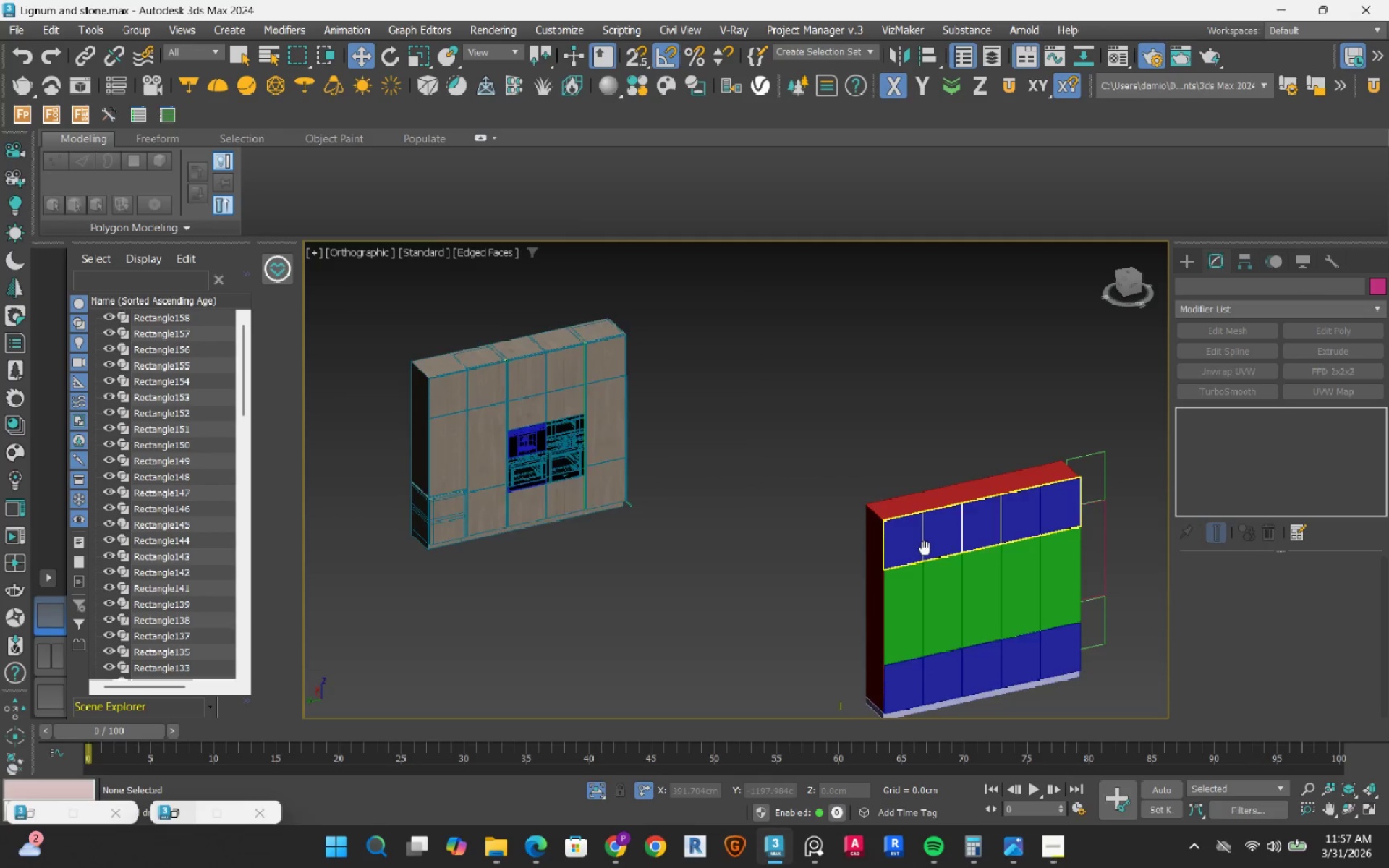 
hold_key(key=AltLeft, duration=0.63)
 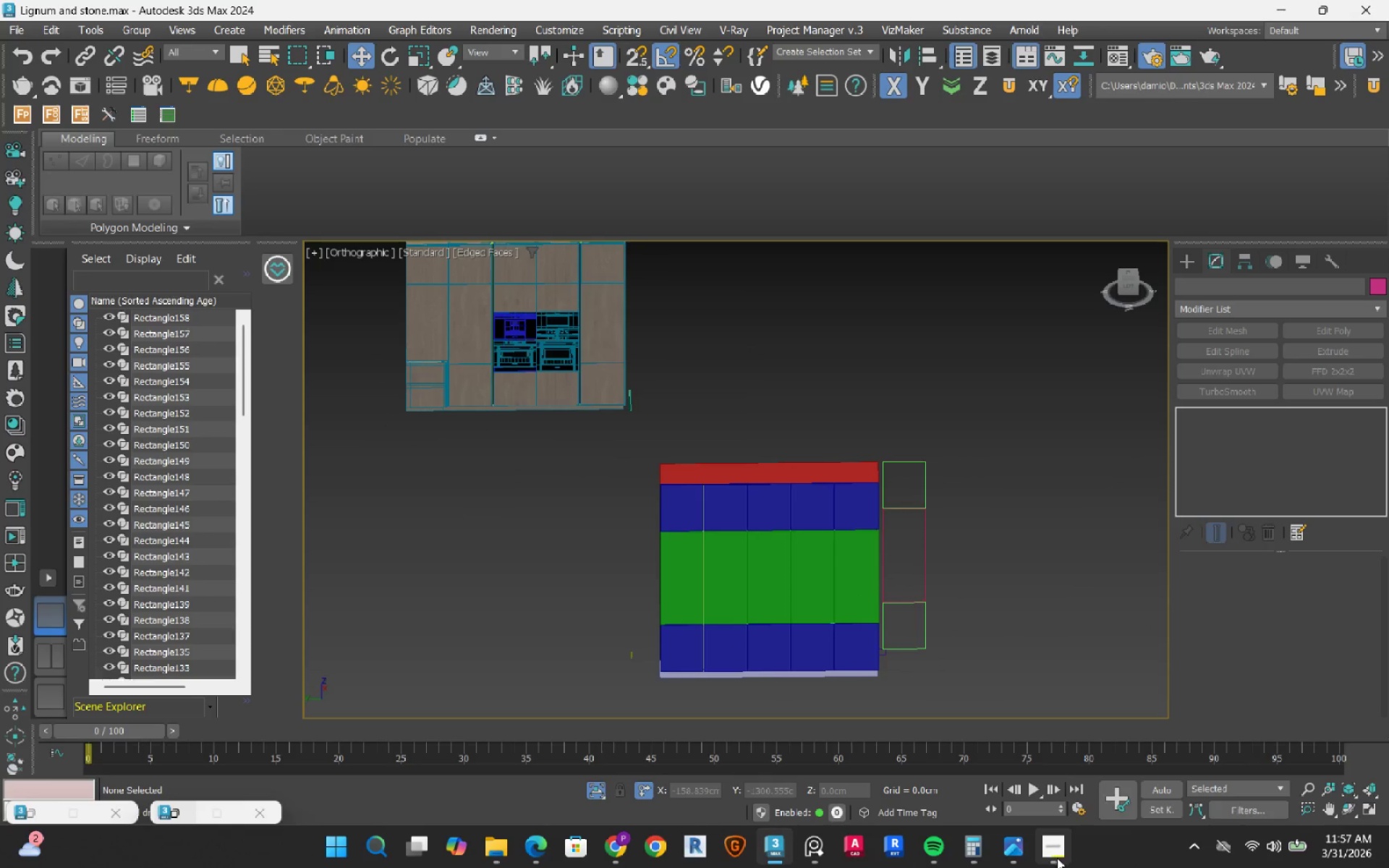 
left_click([1056, 856])